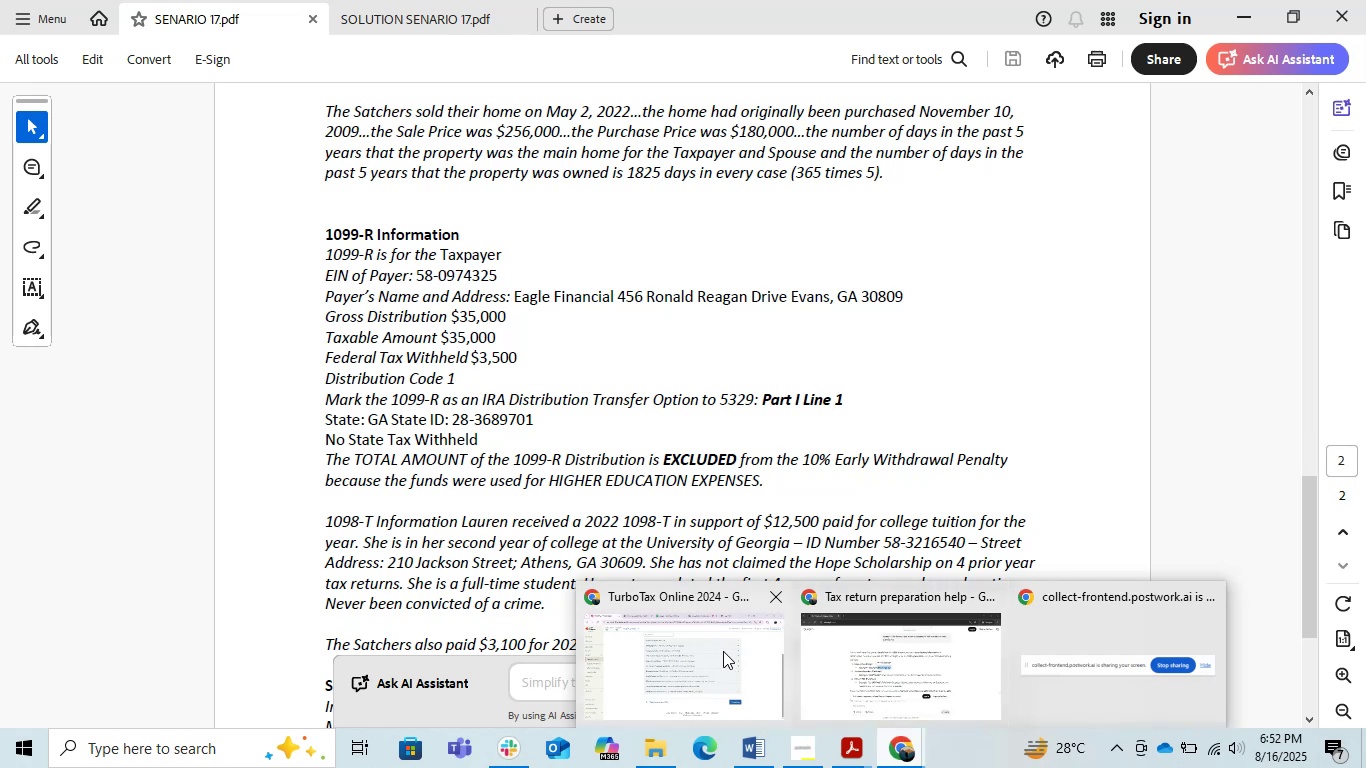 
left_click([723, 651])
 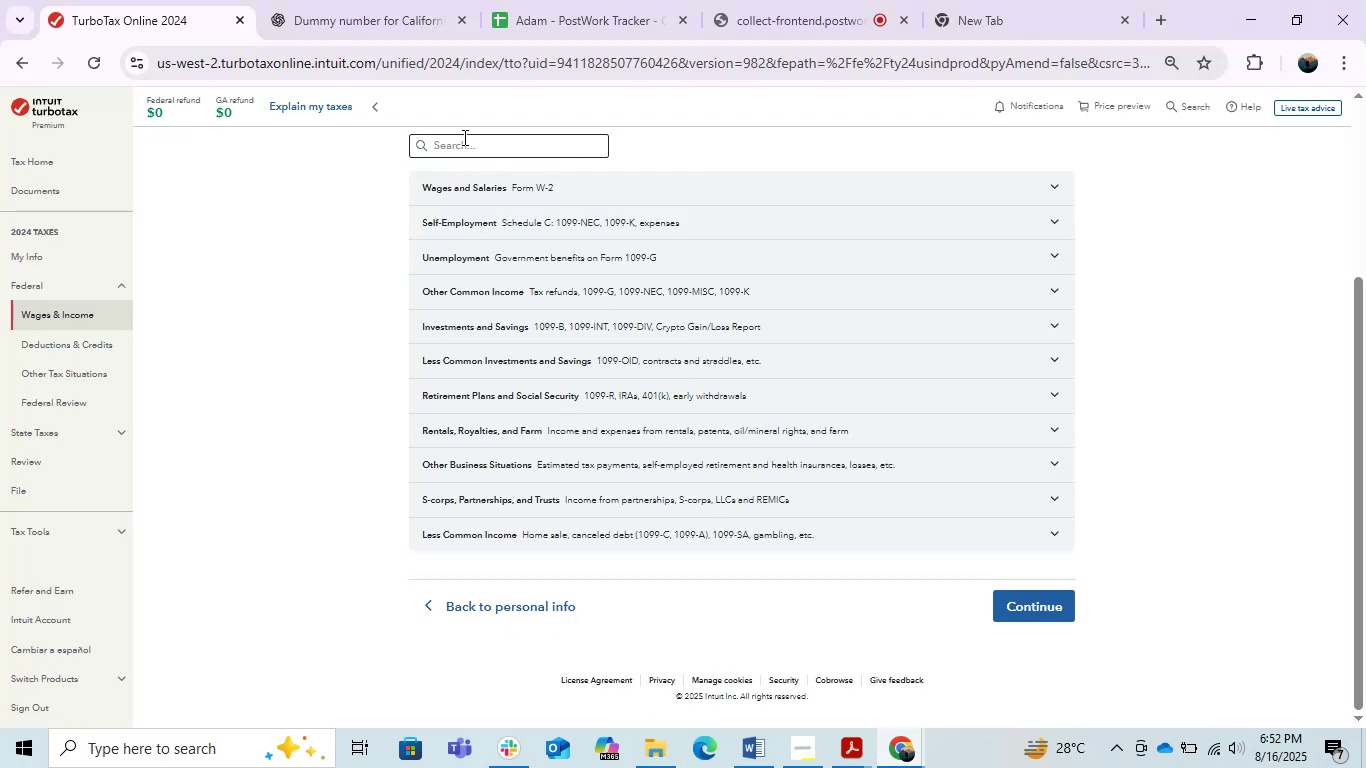 
left_click([463, 137])
 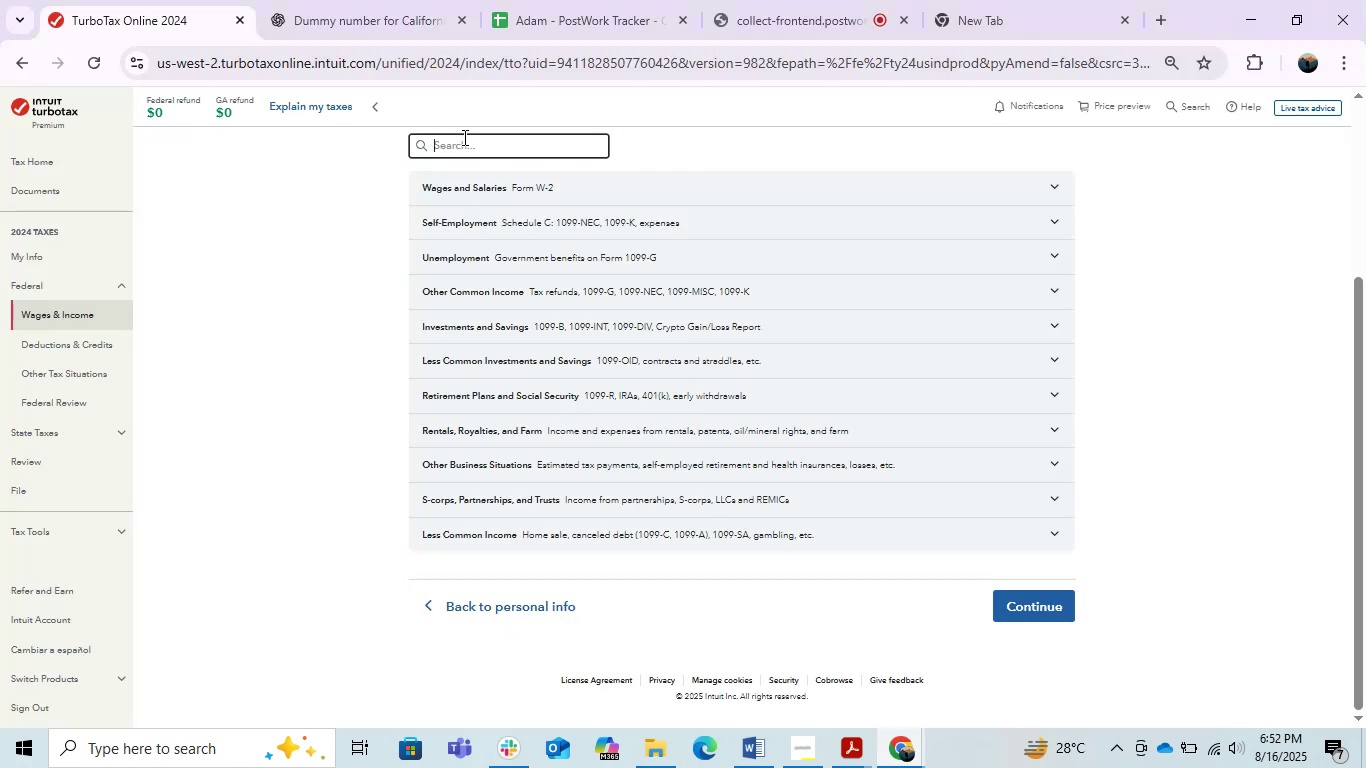 
key(Numpad1)
 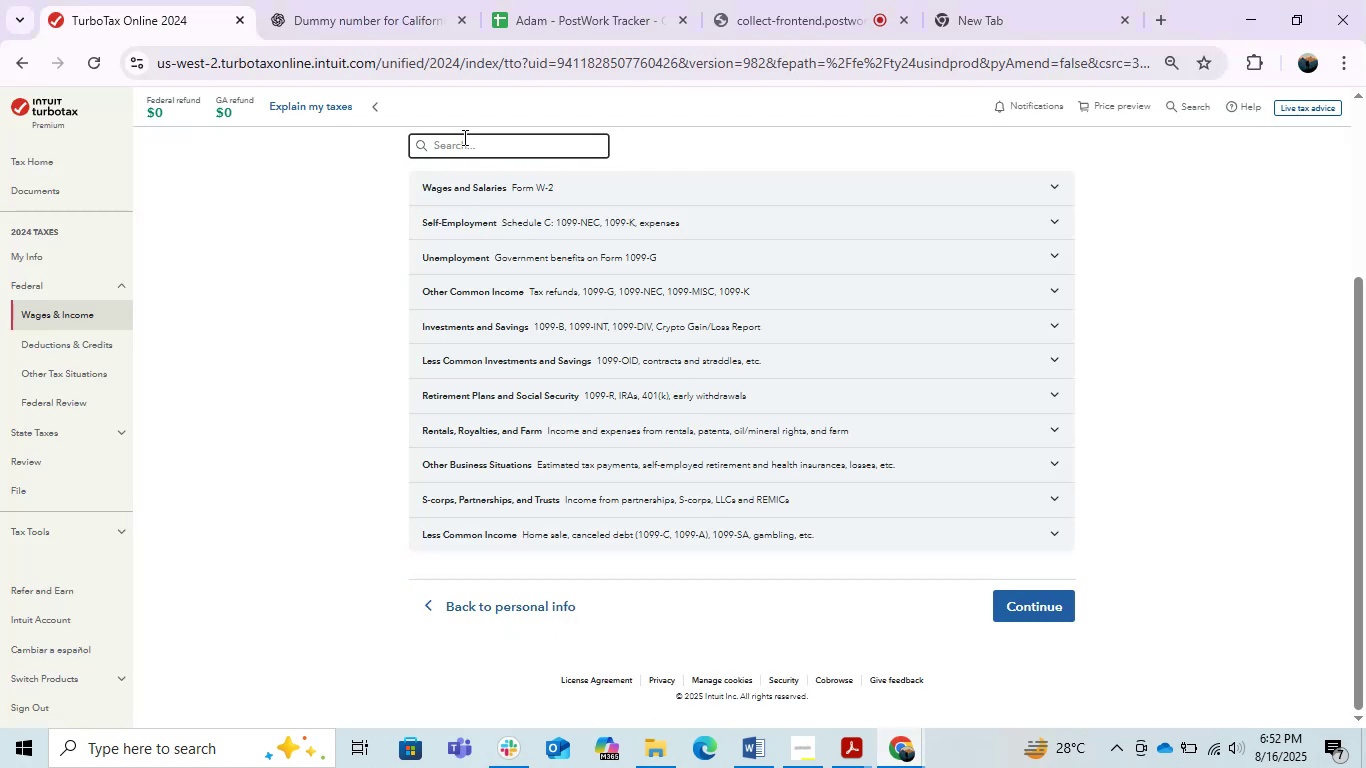 
key(Numpad0)
 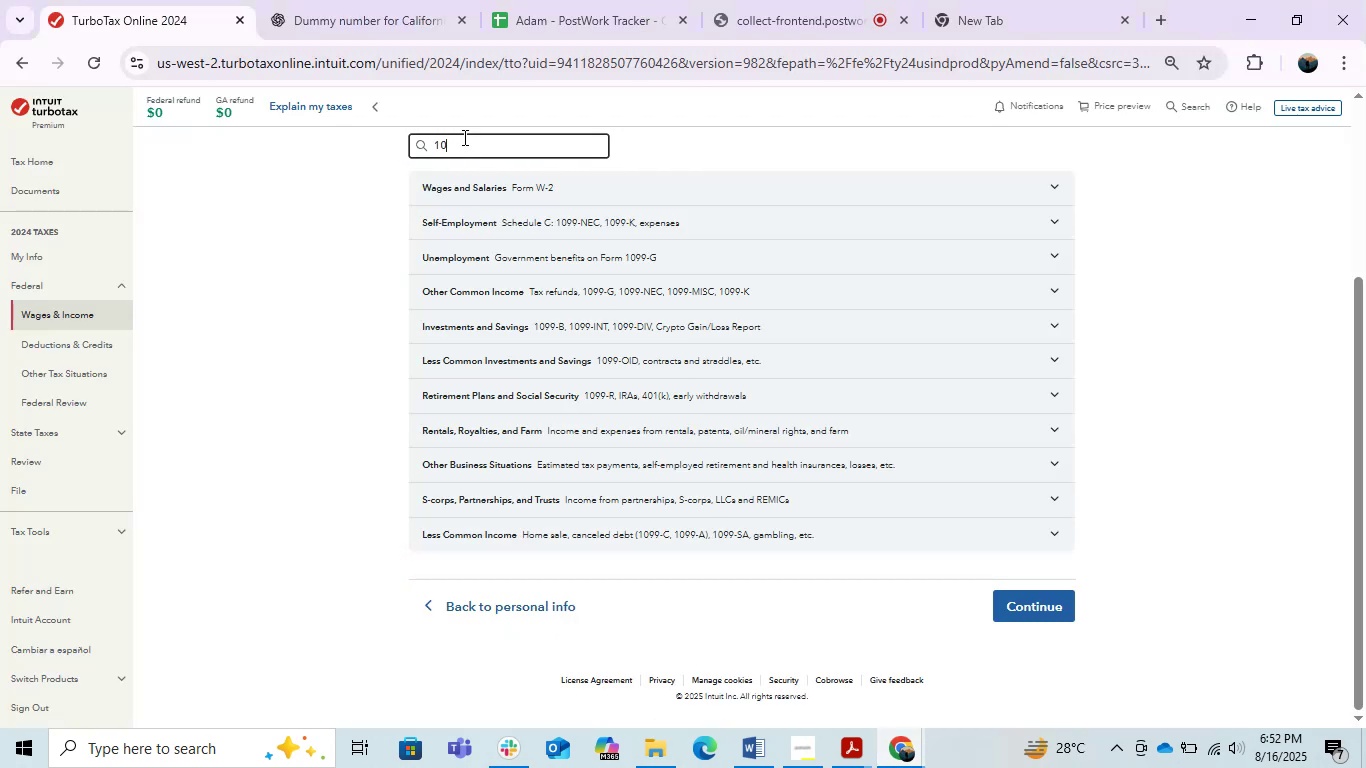 
key(Numpad9)
 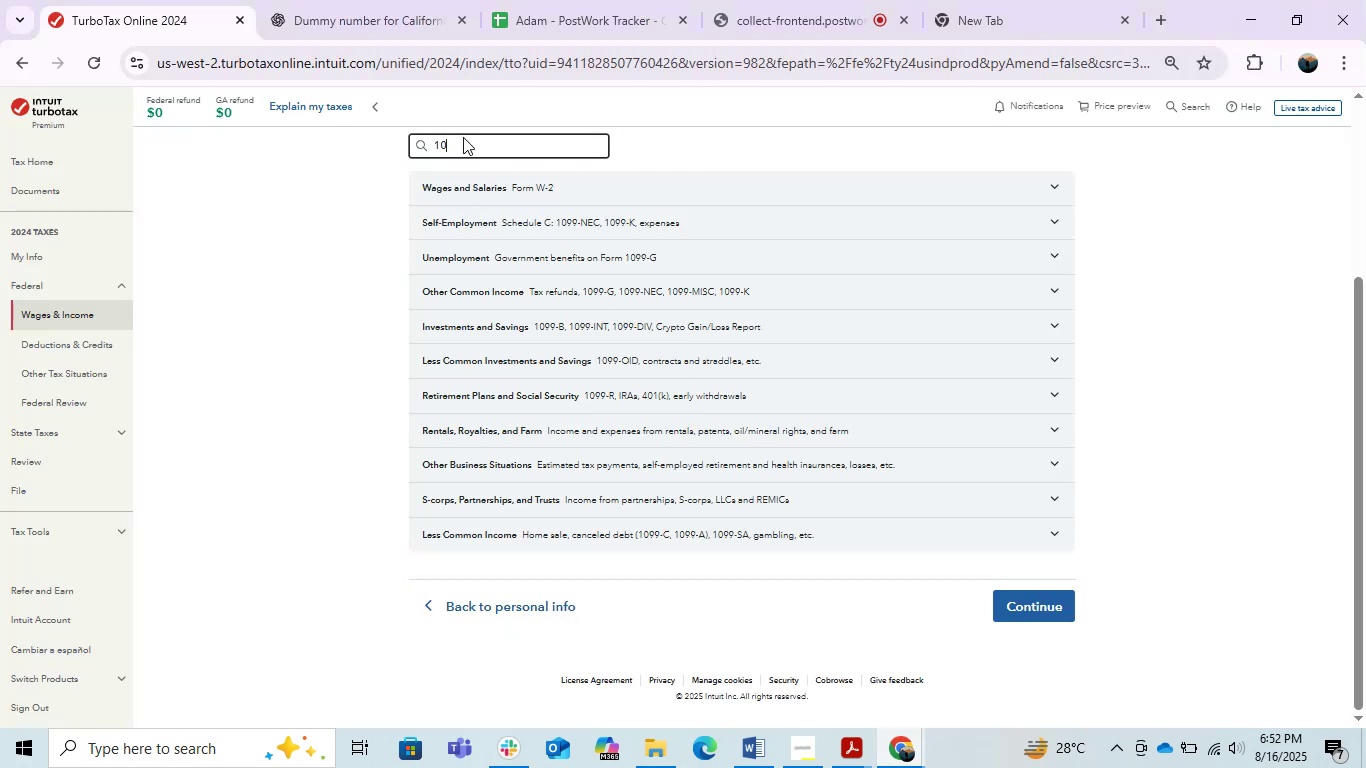 
key(Numpad9)
 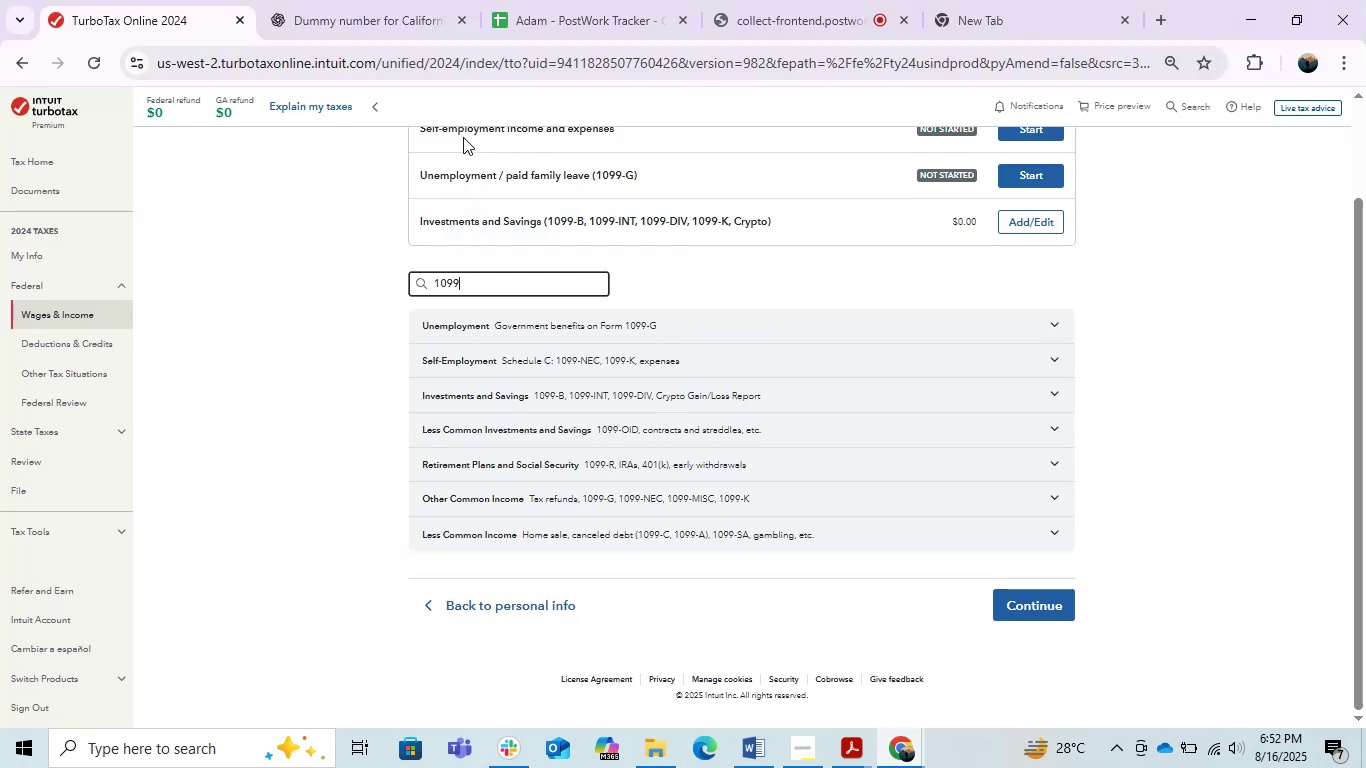 
key(NumpadSubtract)
 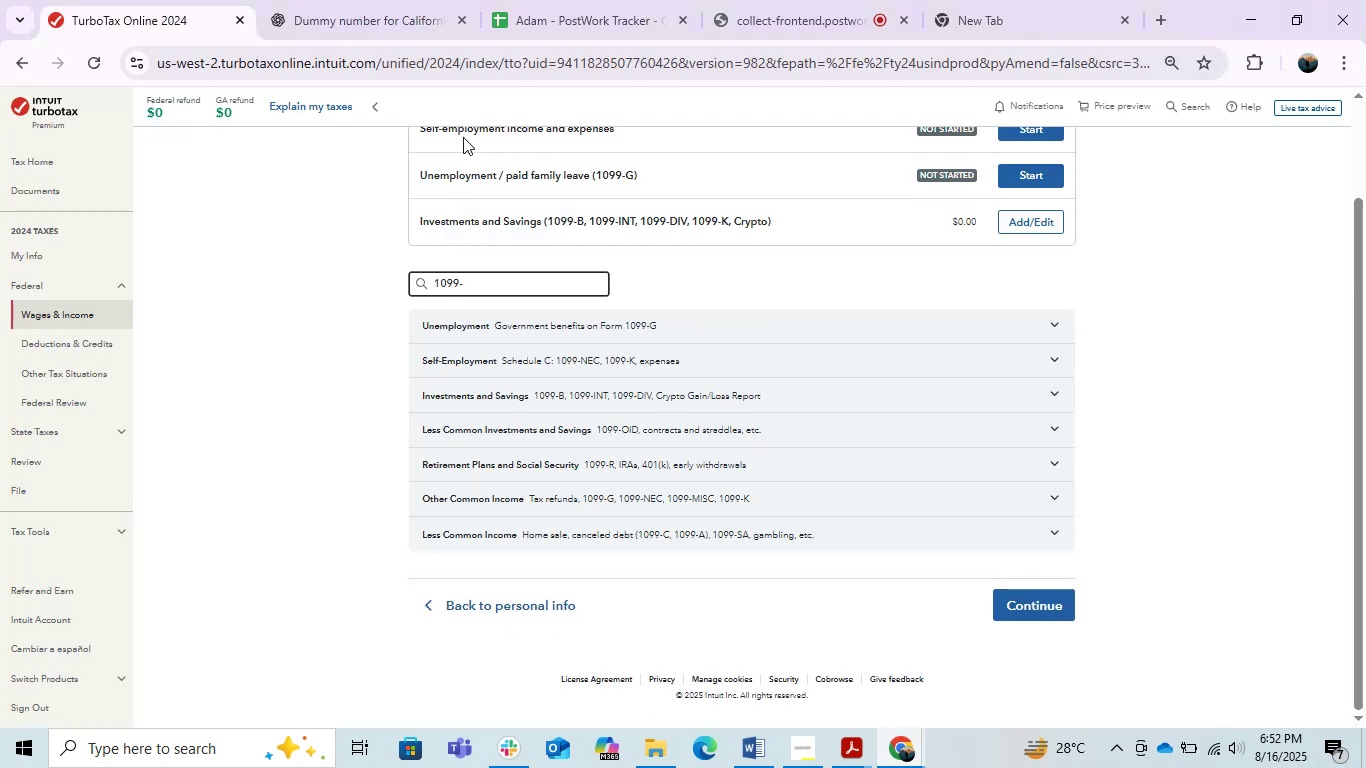 
key(R)
 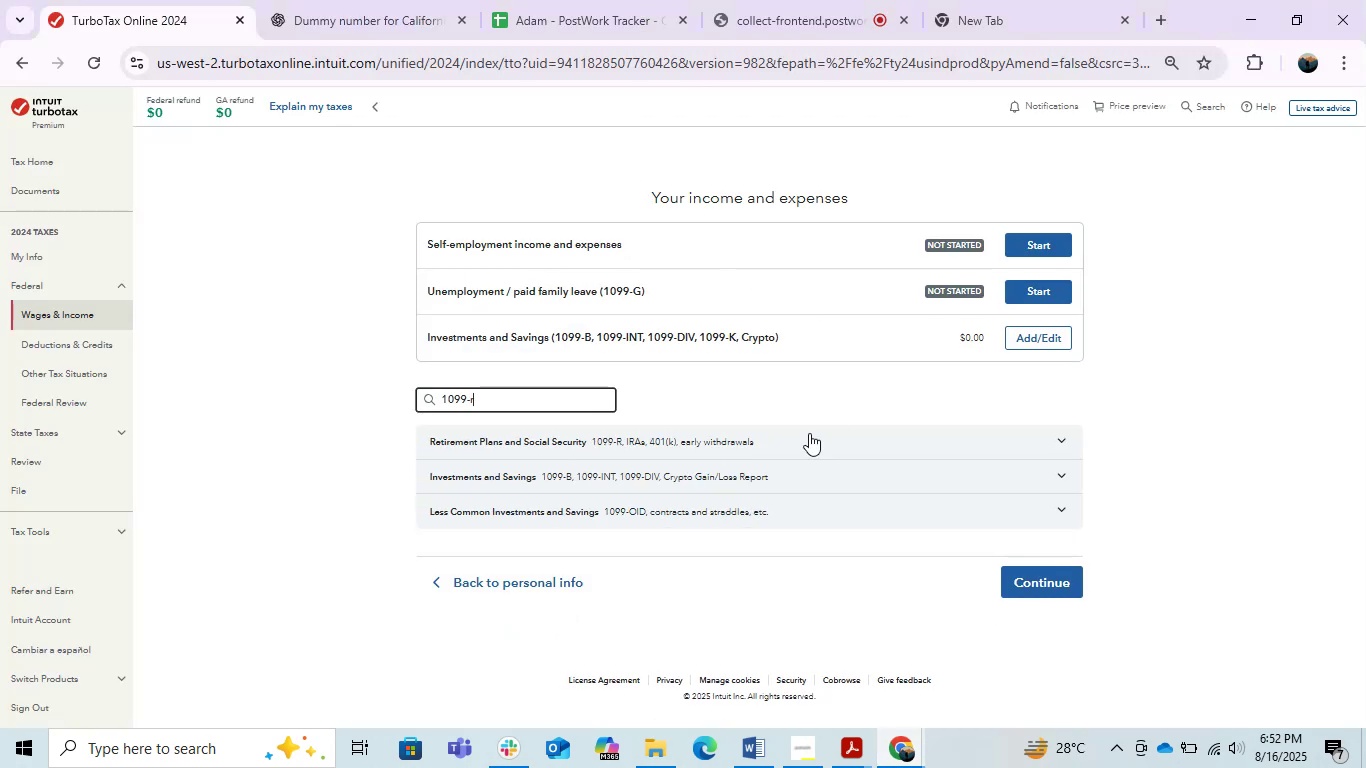 
wait(8.63)
 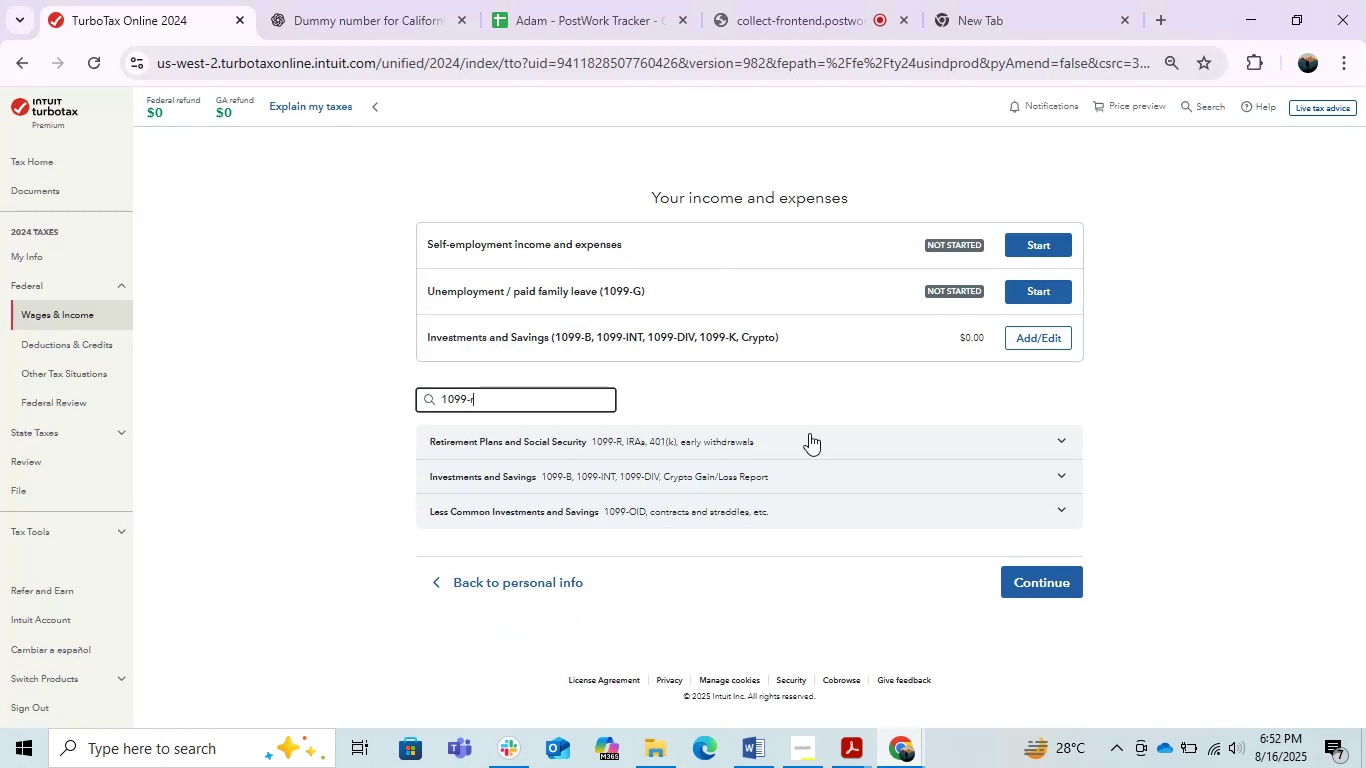 
left_click([862, 435])
 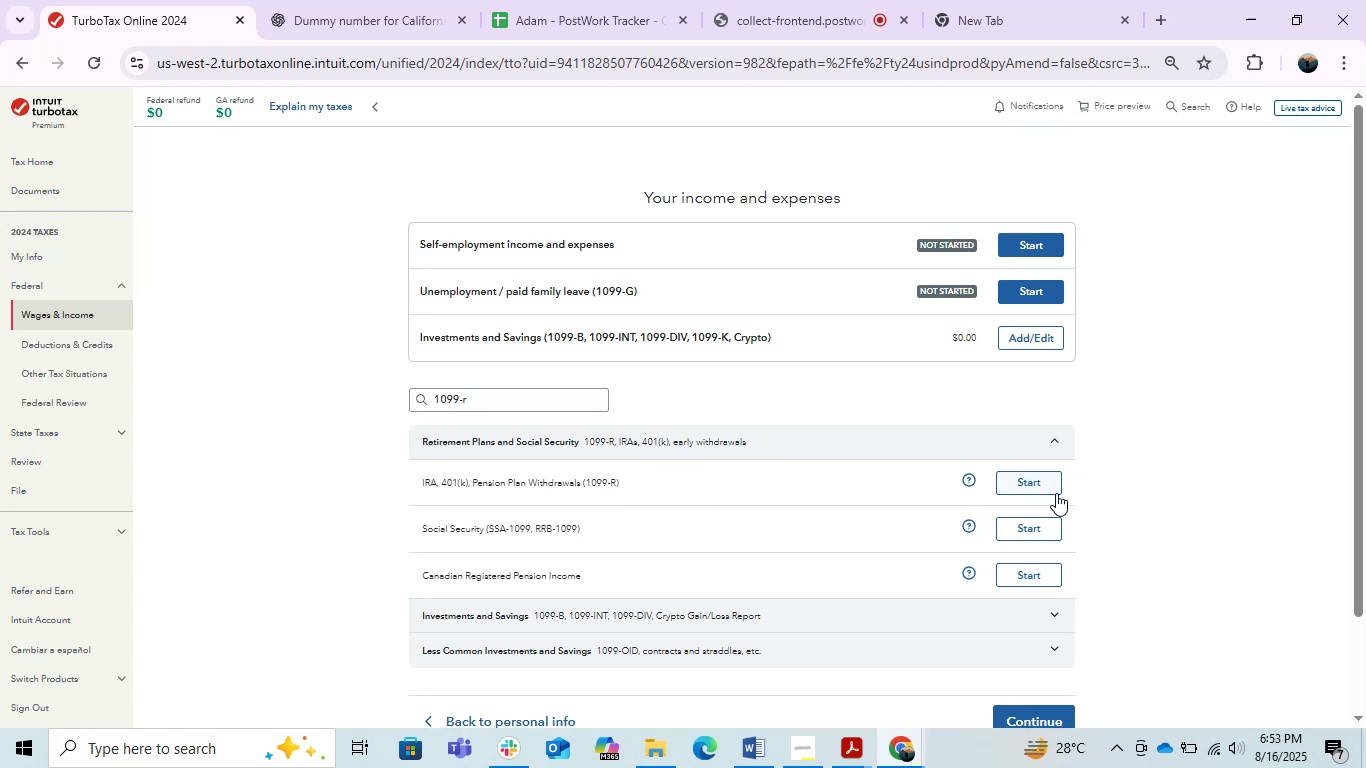 
wait(12.11)
 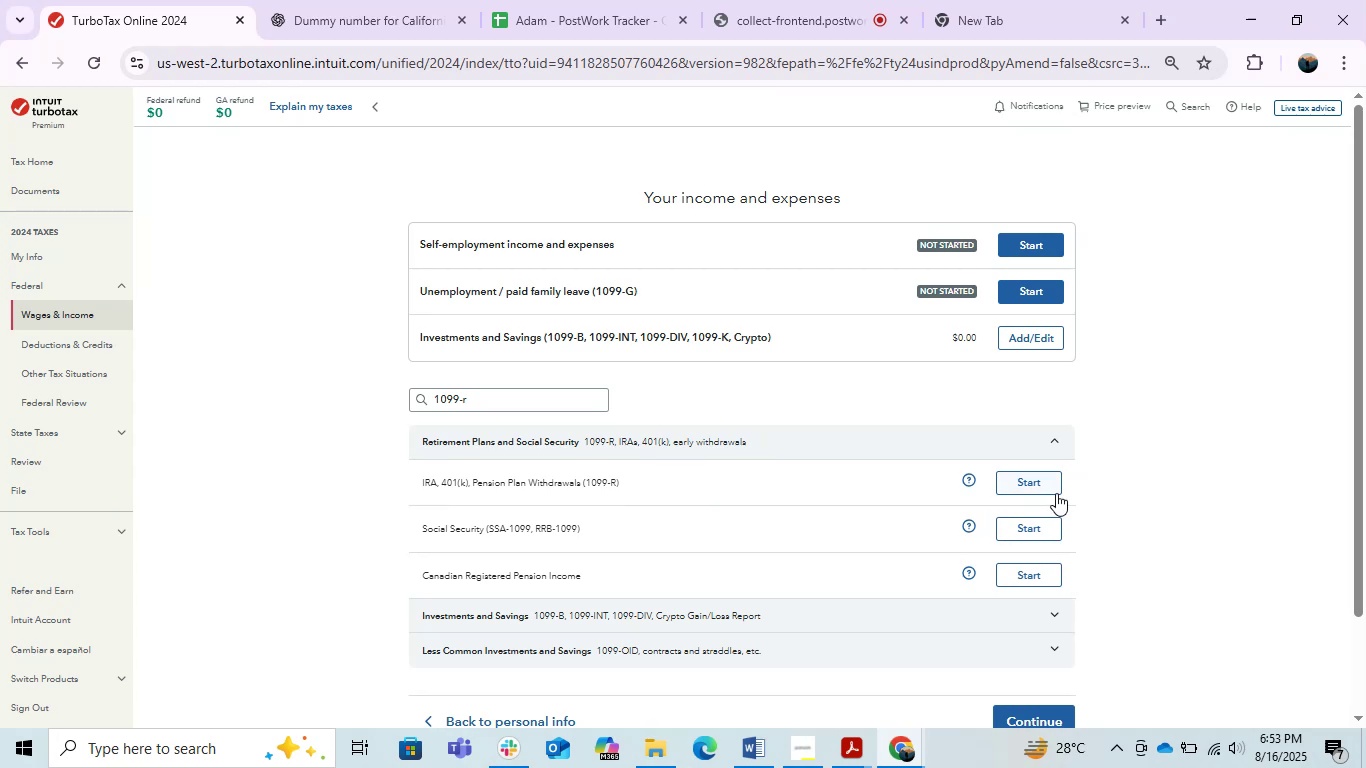 
left_click([956, 597])
 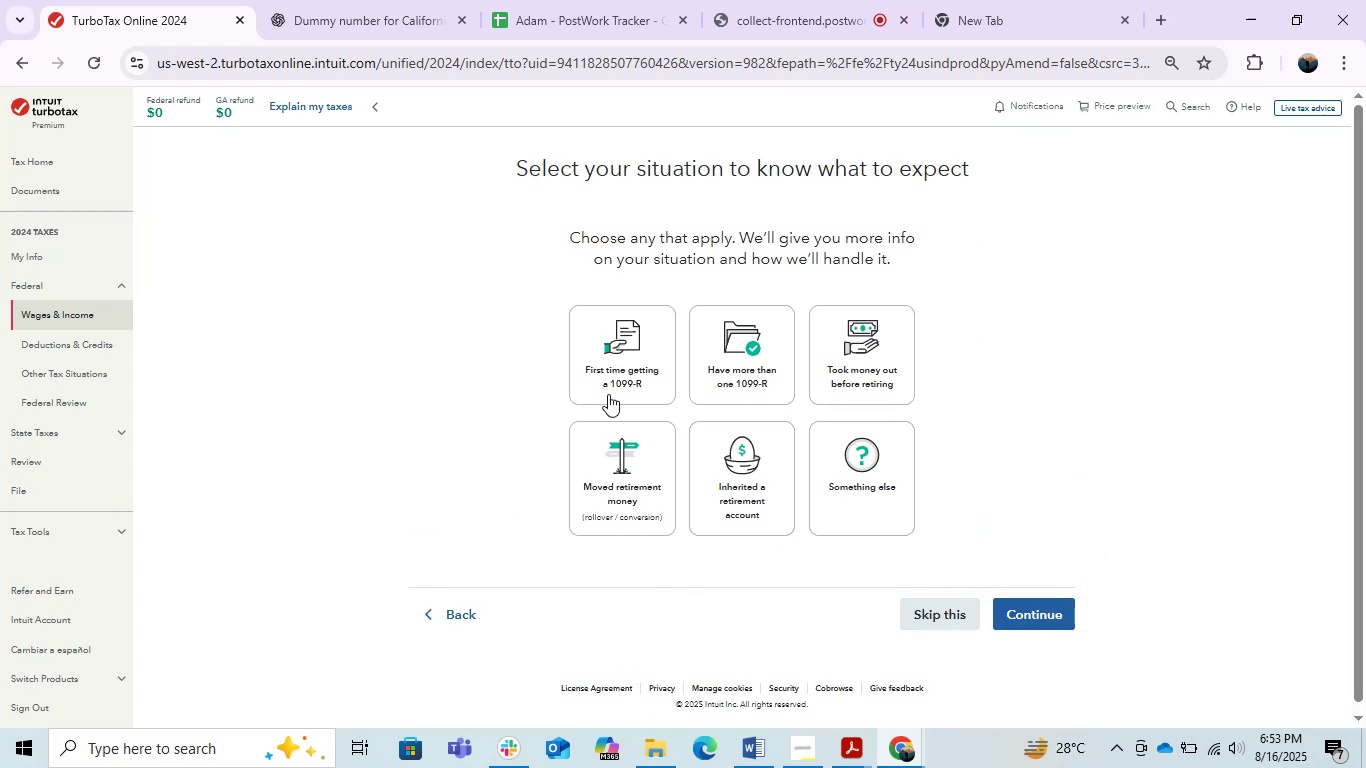 
left_click([614, 367])
 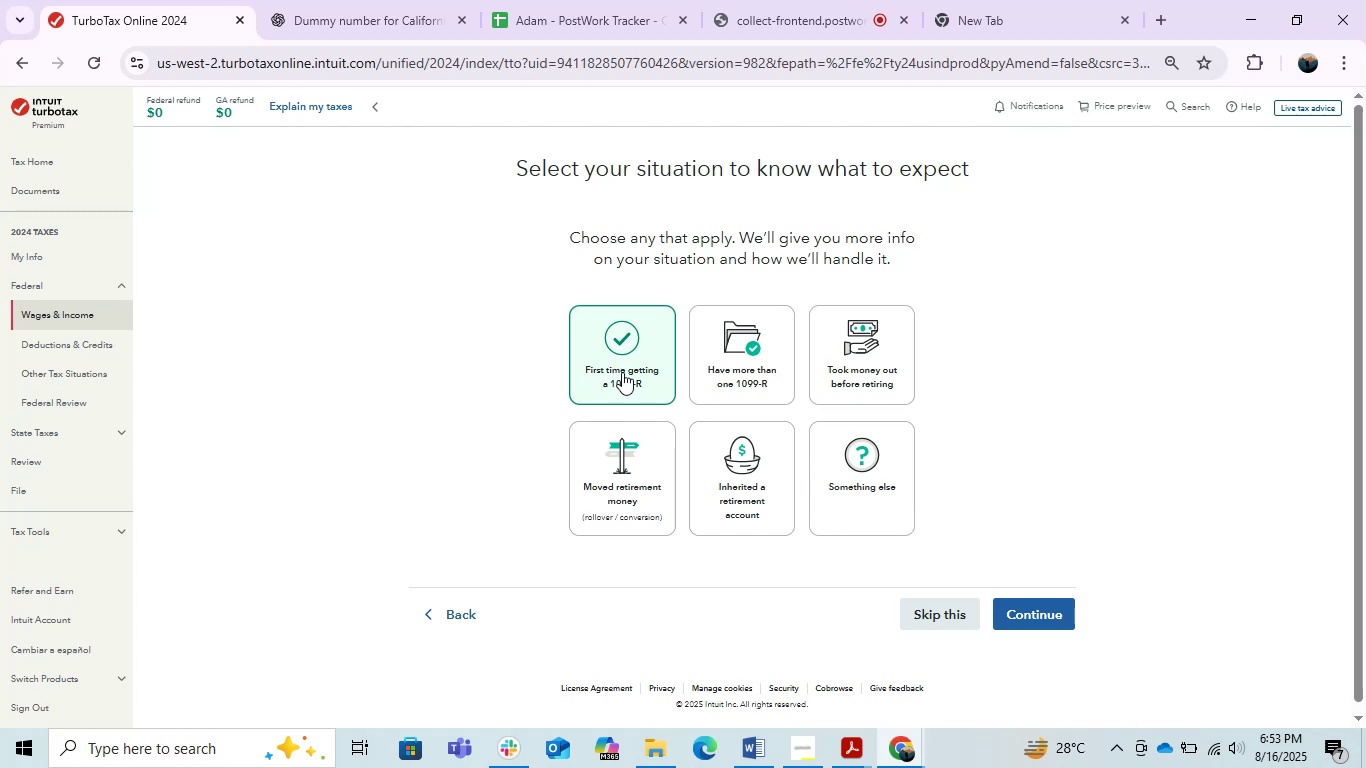 
wait(8.91)
 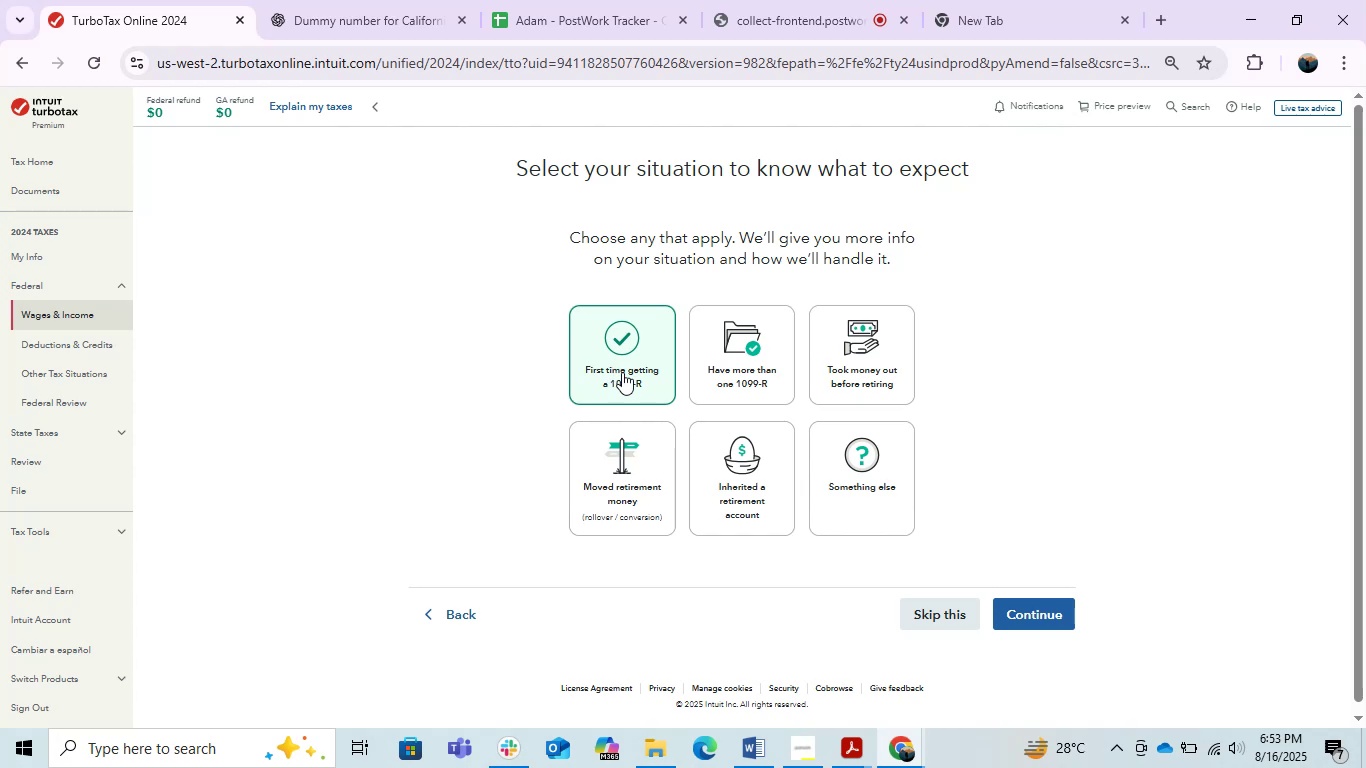 
left_click([1022, 619])
 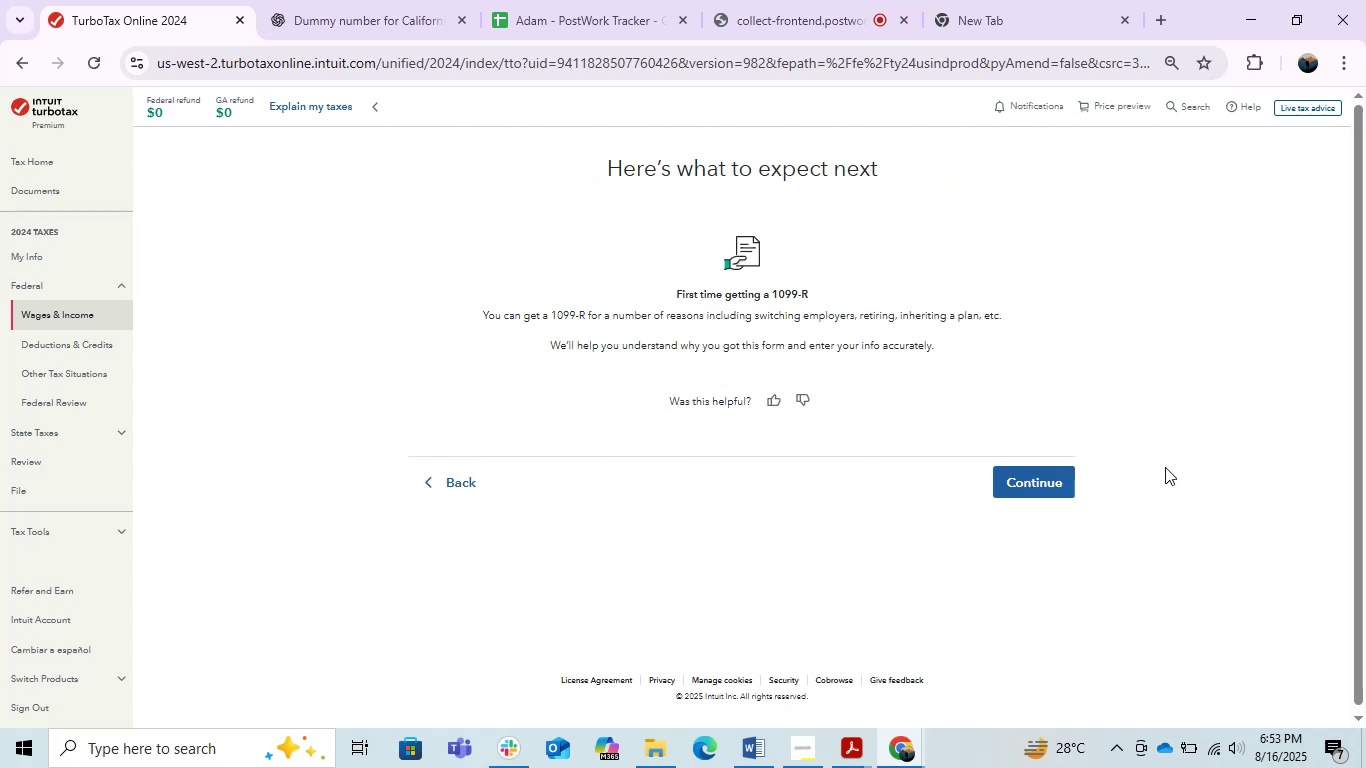 
left_click([1045, 486])
 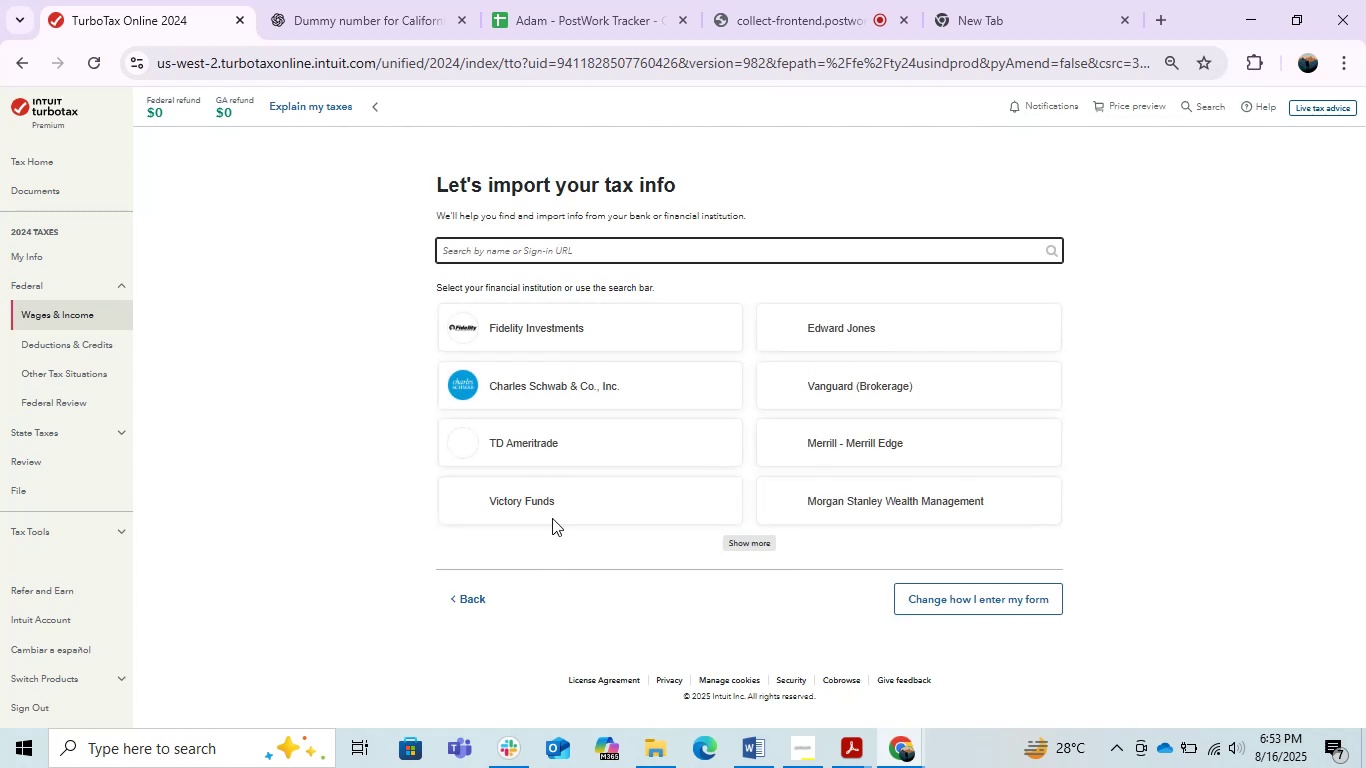 
left_click([939, 602])
 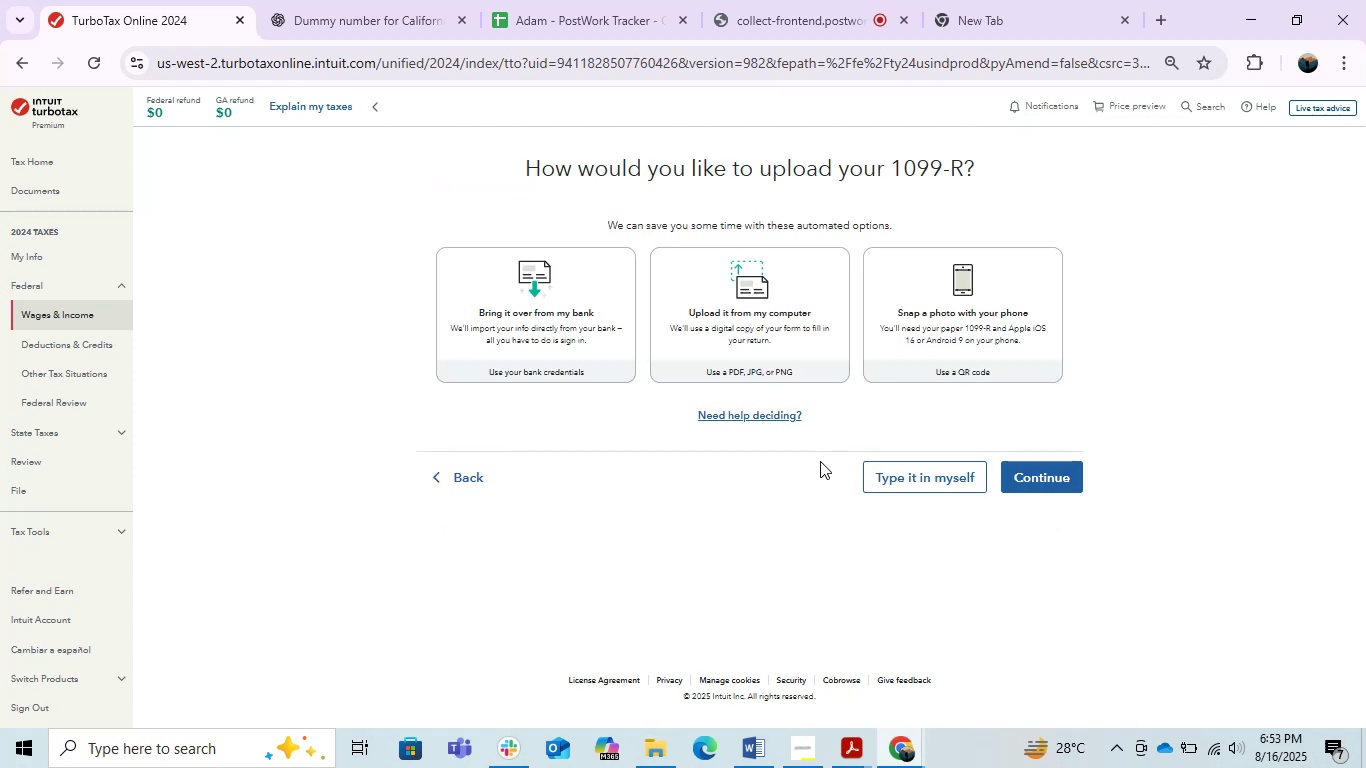 
mouse_move([606, 398])
 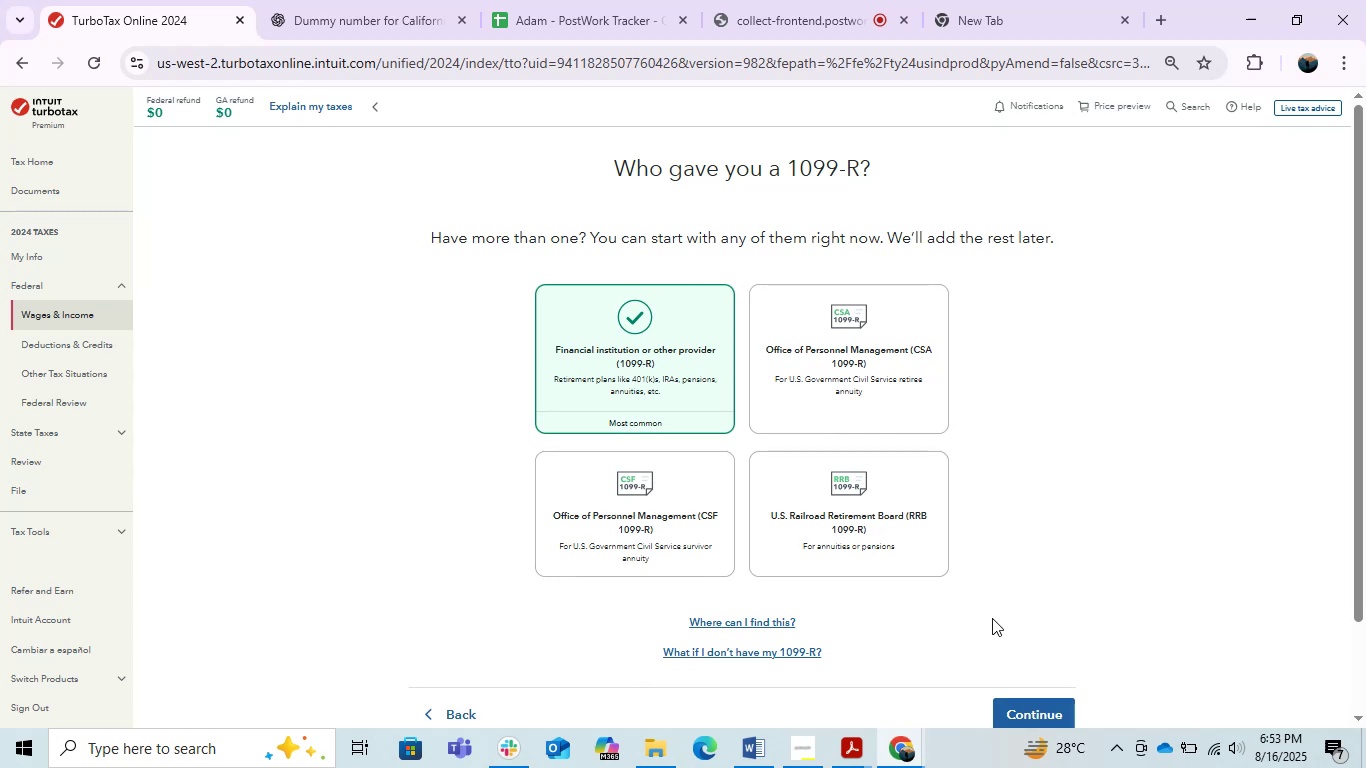 
wait(24.78)
 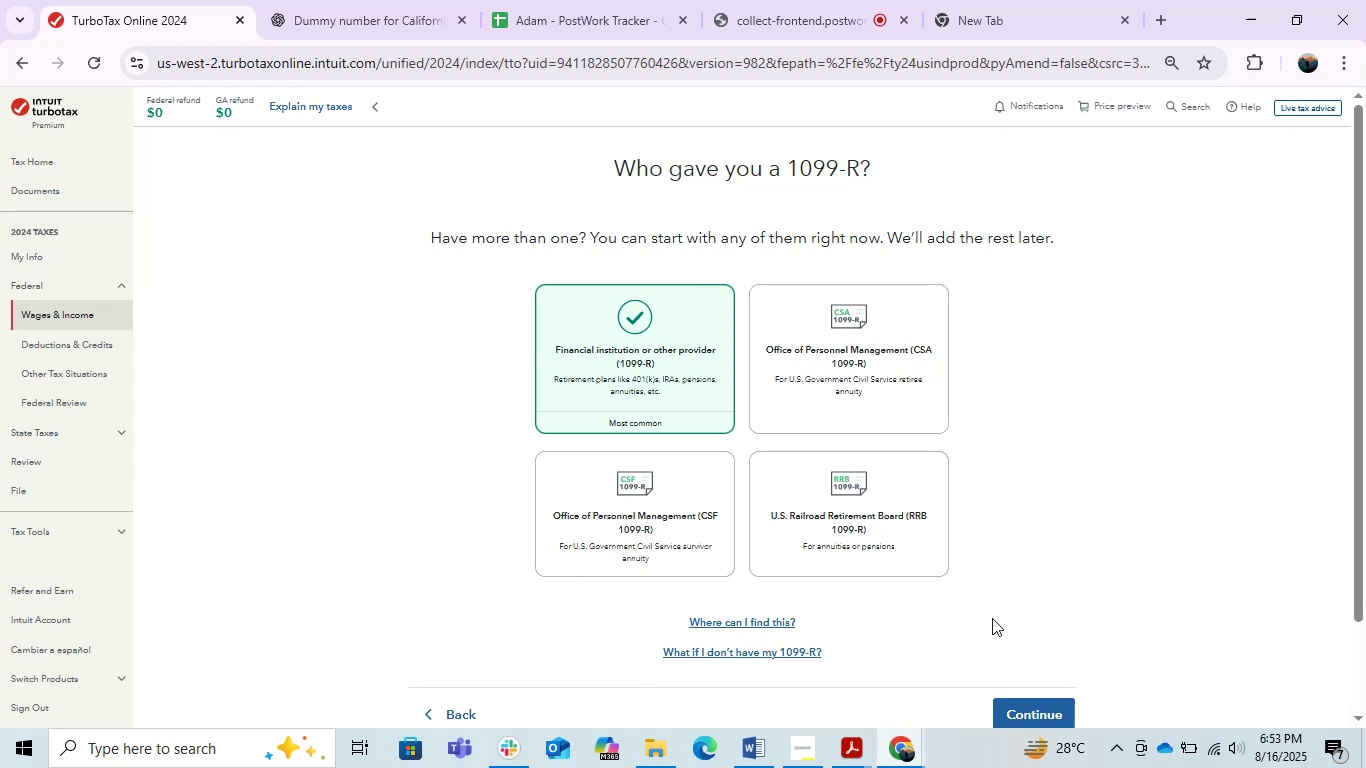 
left_click([854, 740])
 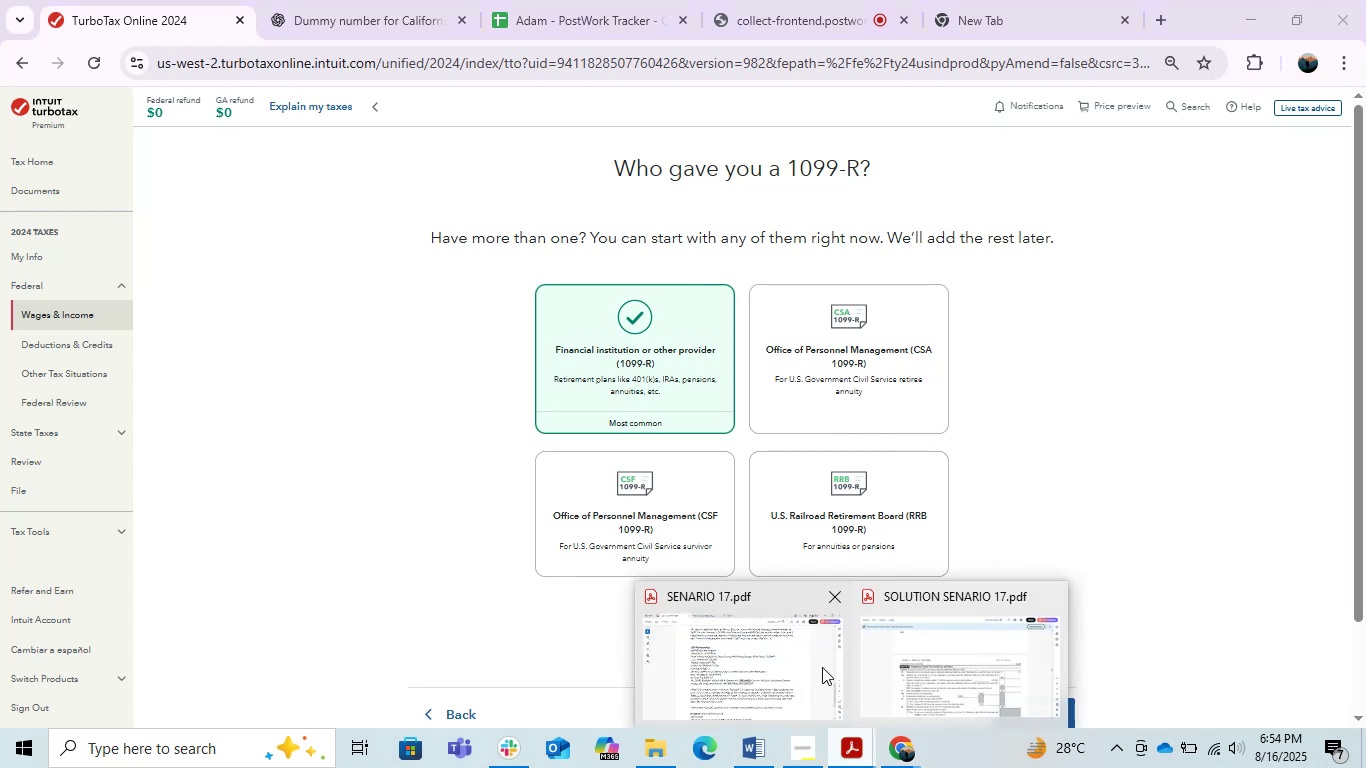 
left_click([791, 674])
 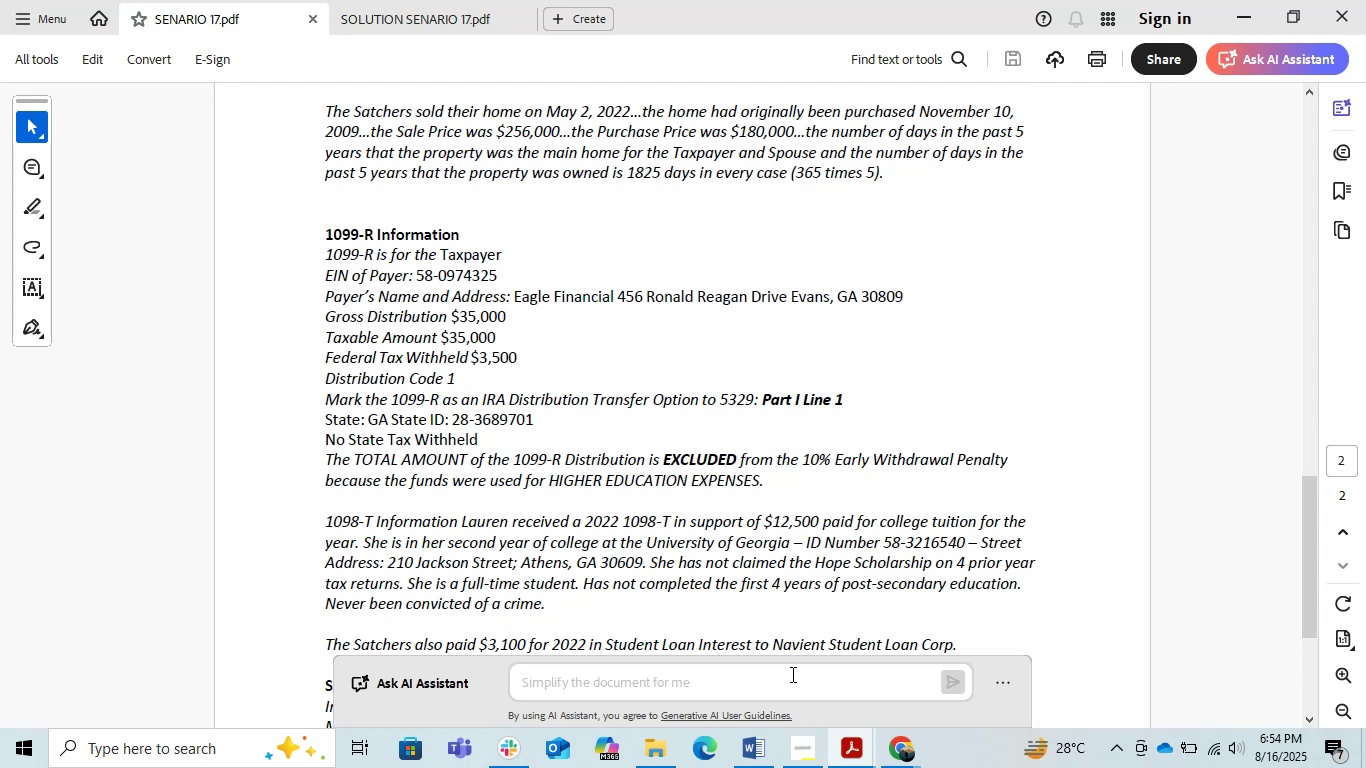 
wait(11.6)
 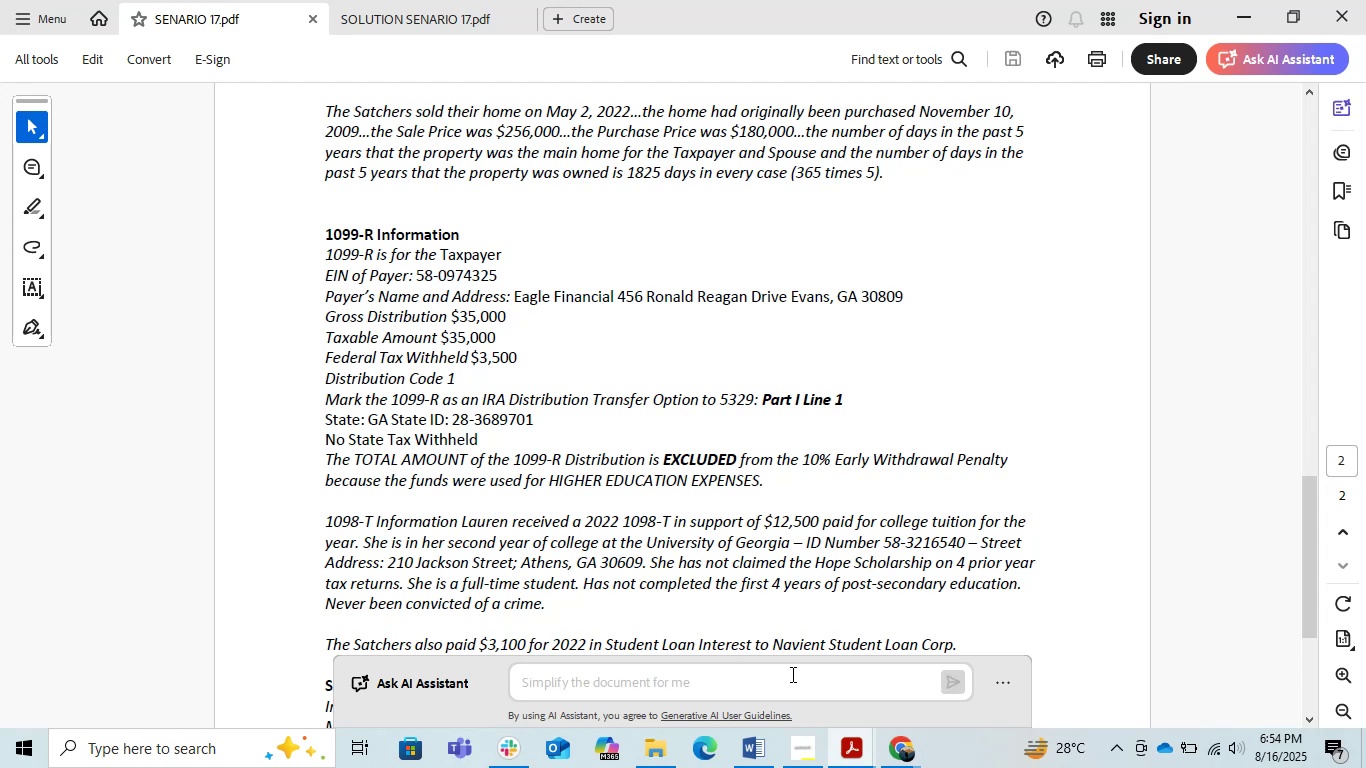 
left_click([860, 746])
 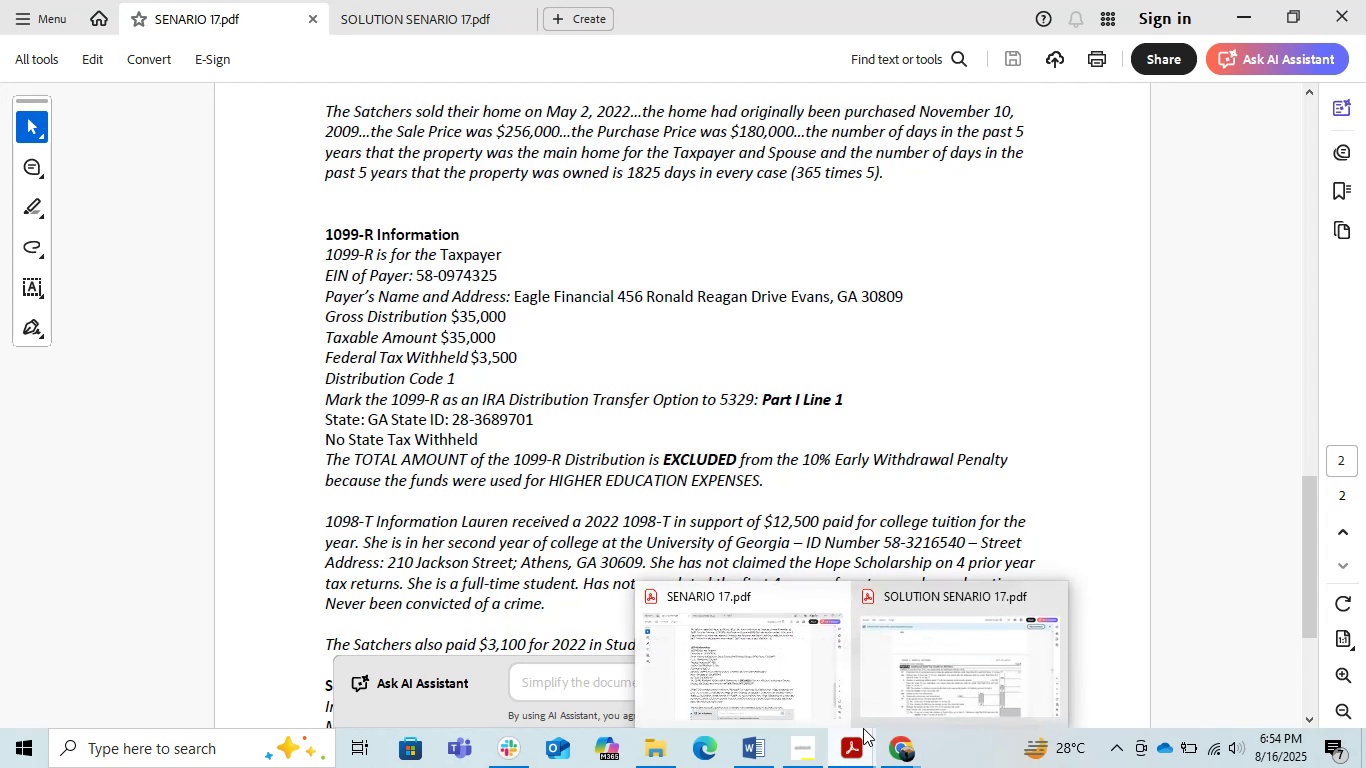 
mouse_move([887, 687])
 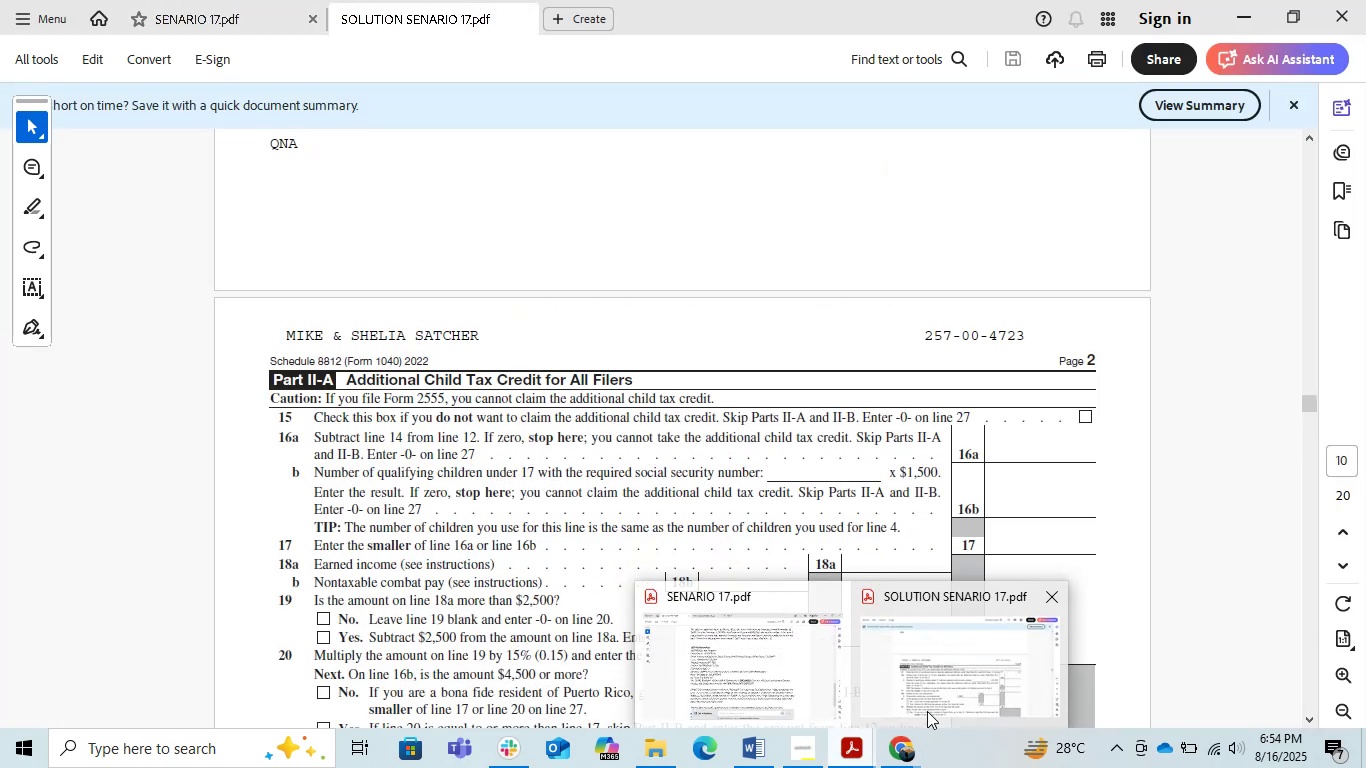 
left_click([904, 745])
 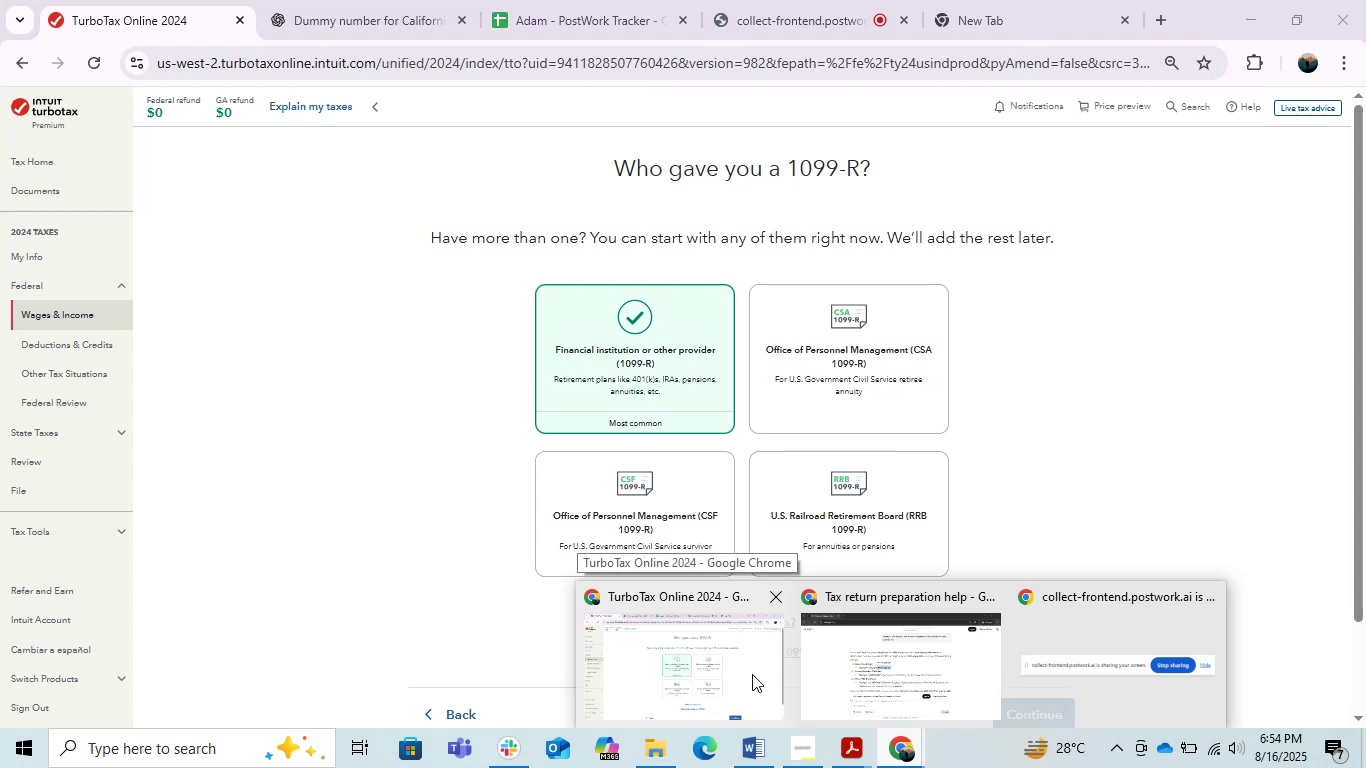 
wait(7.84)
 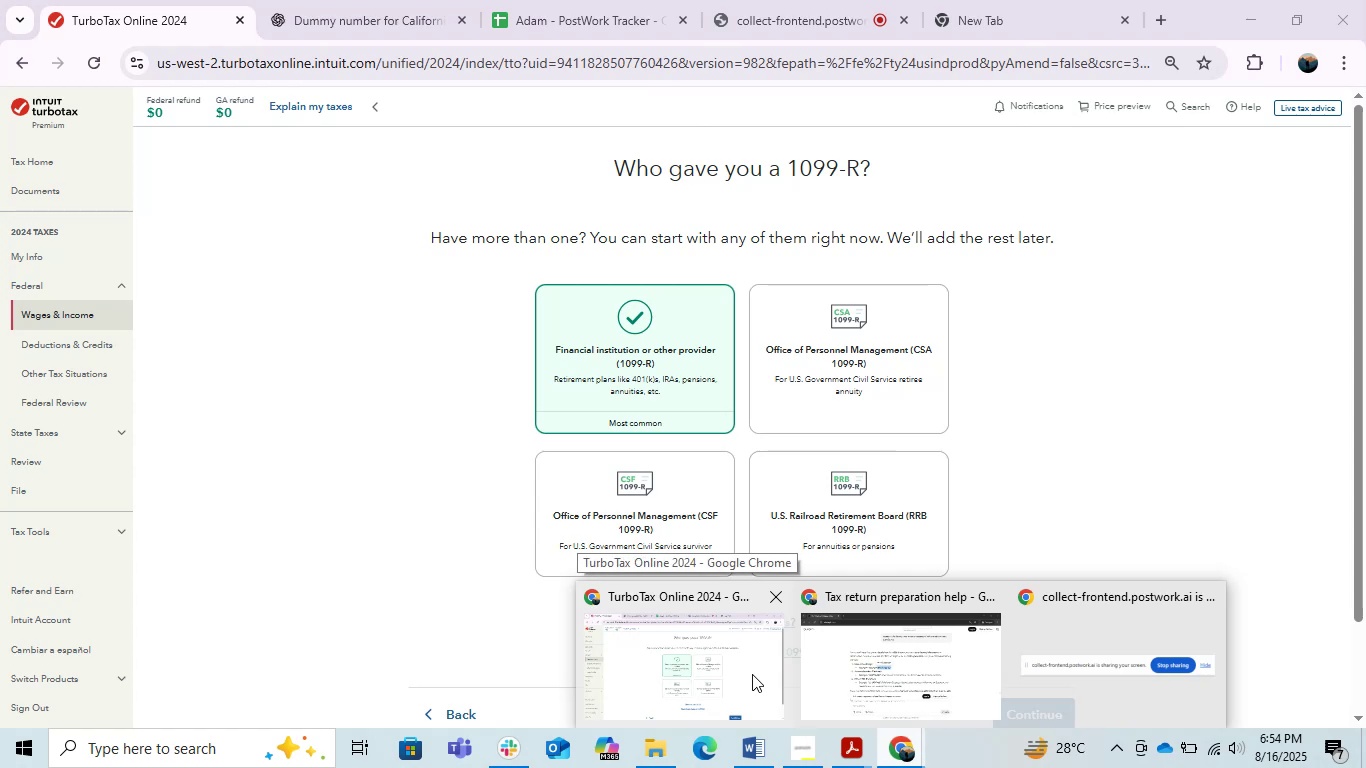 
mouse_move([831, 662])
 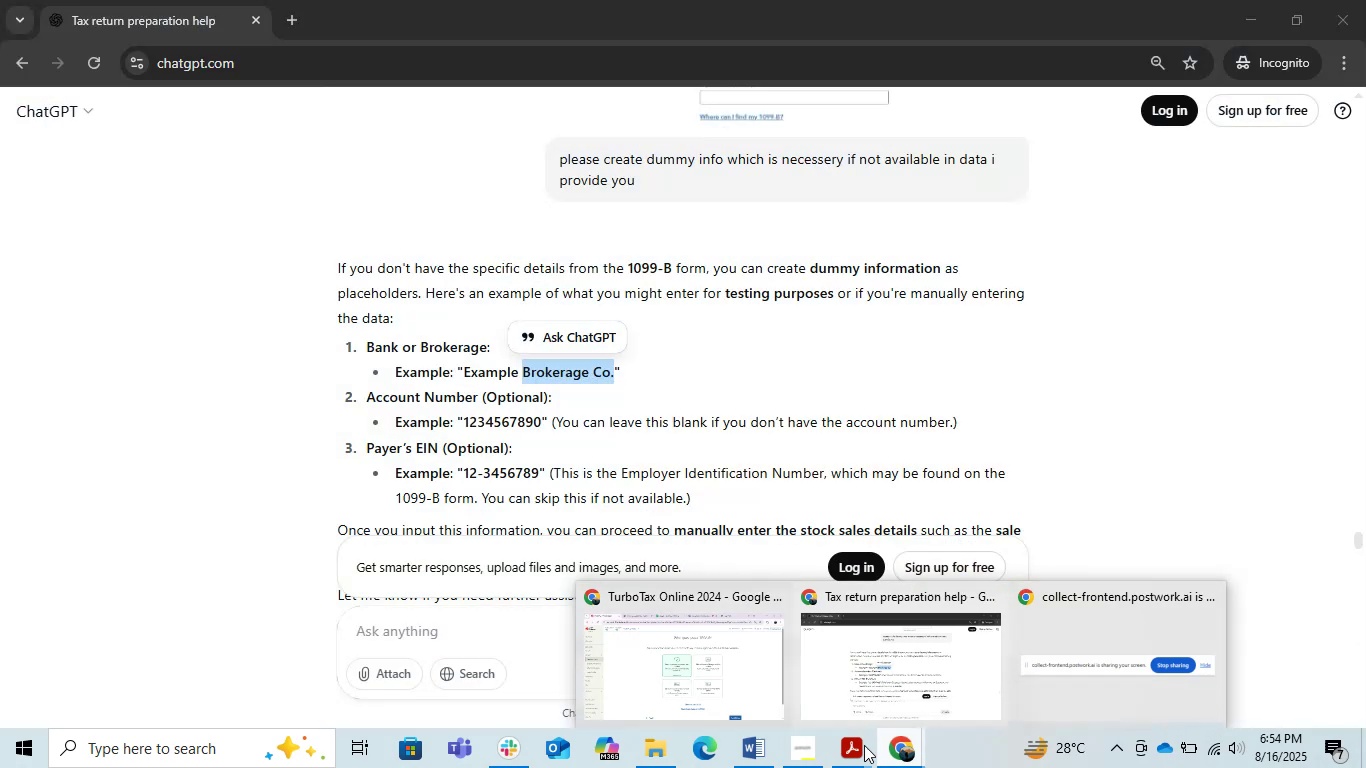 
left_click([859, 749])
 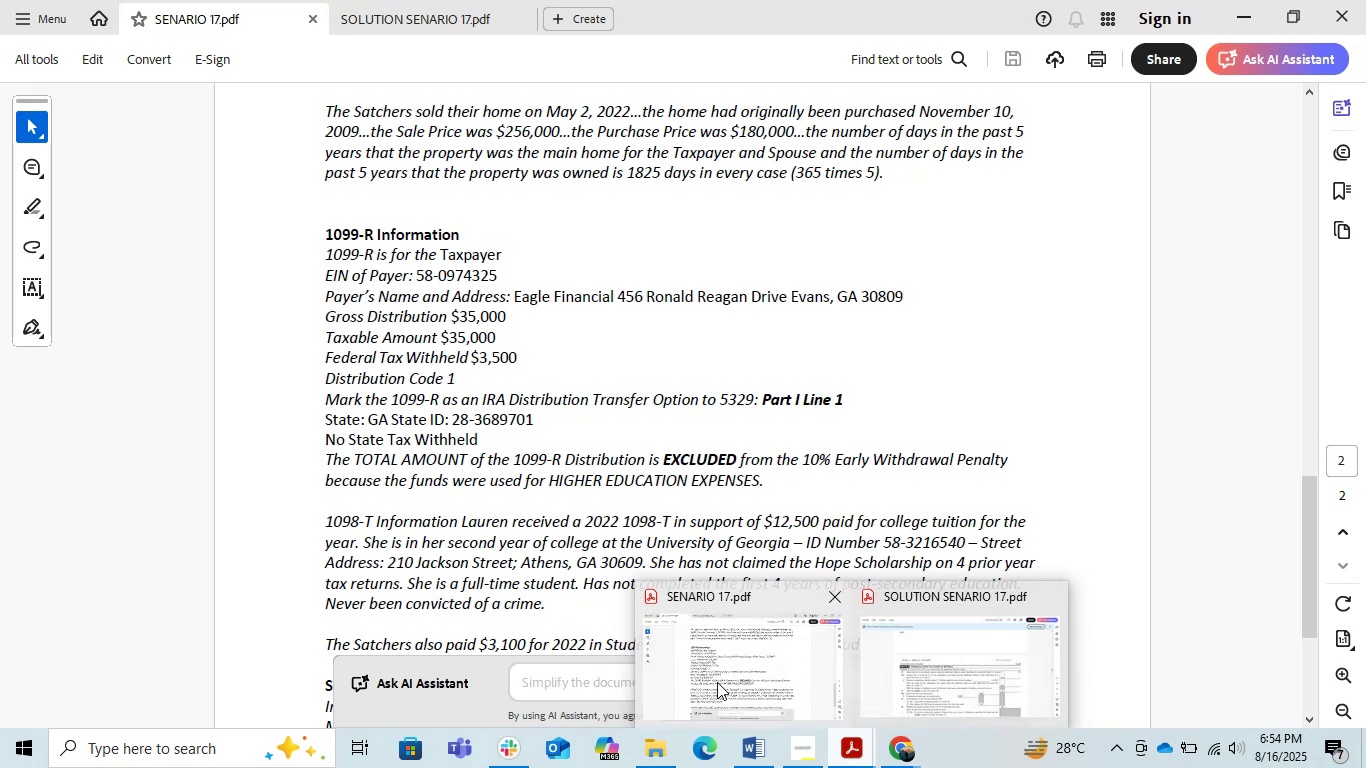 
left_click([717, 682])
 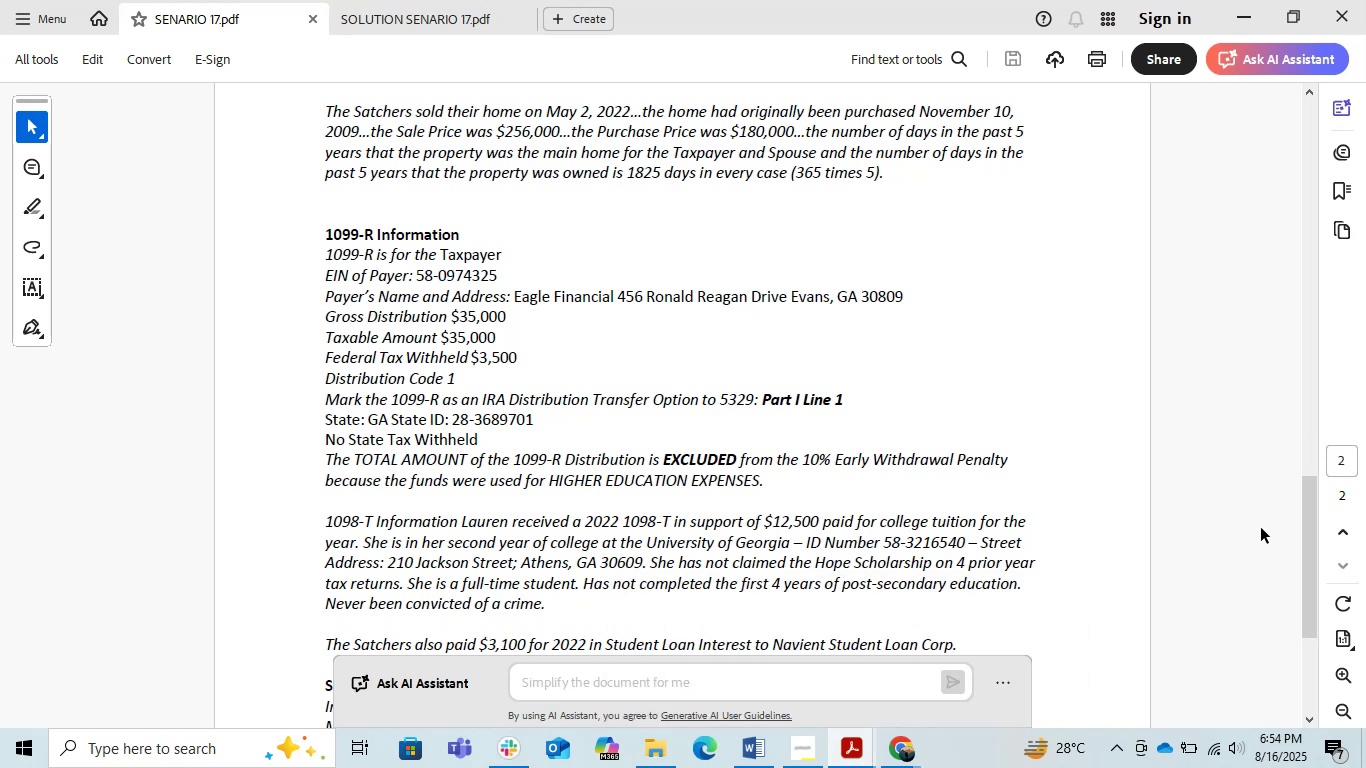 
left_click_drag(start_coordinate=[1311, 541], to_coordinate=[1288, 567])
 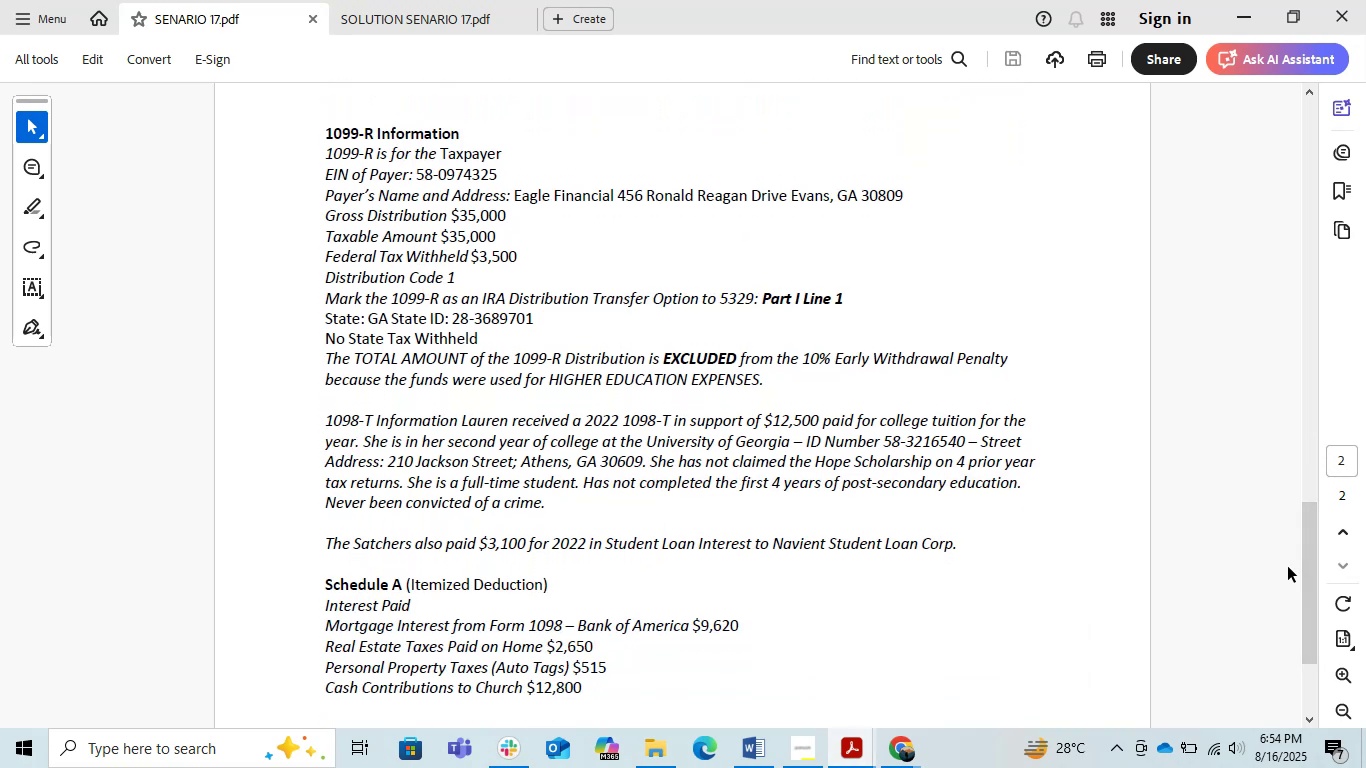 
key(PrintScreen)
 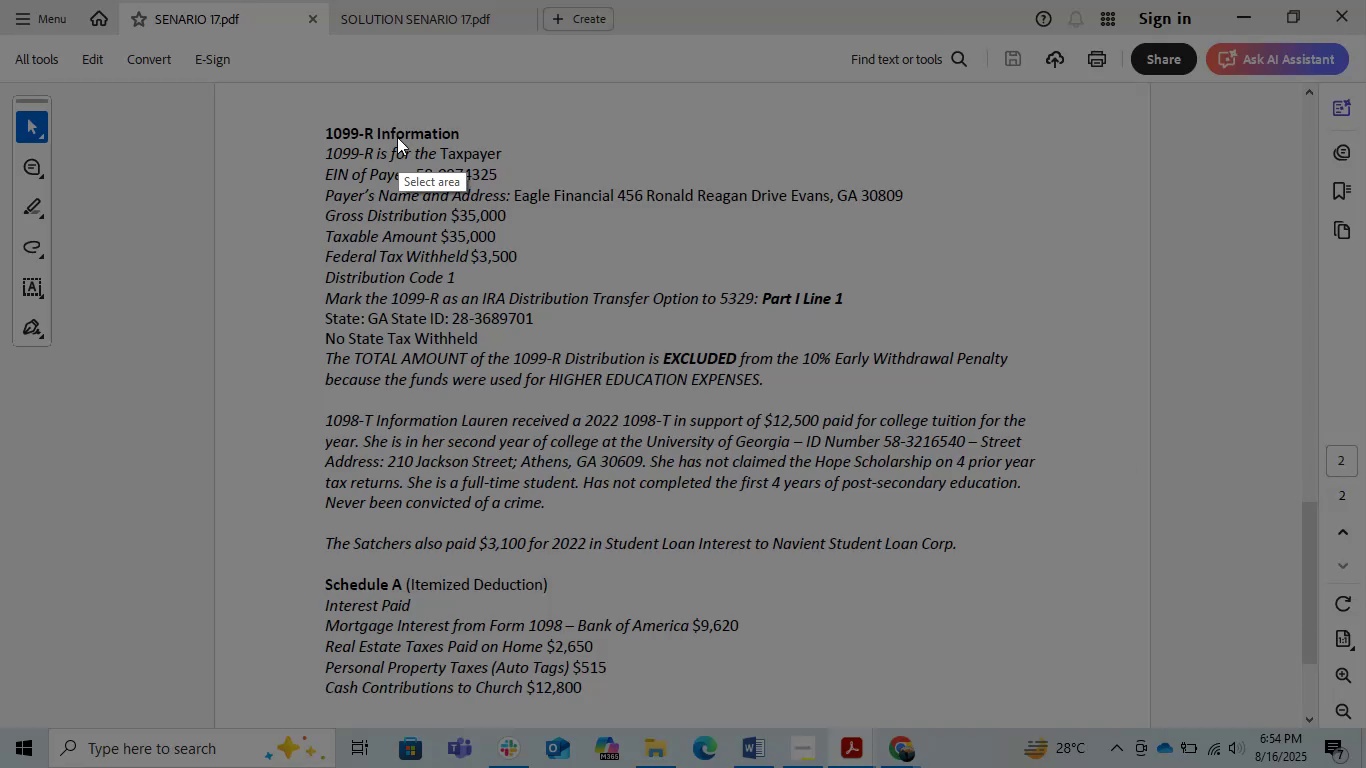 
left_click_drag(start_coordinate=[318, 98], to_coordinate=[1138, 581])
 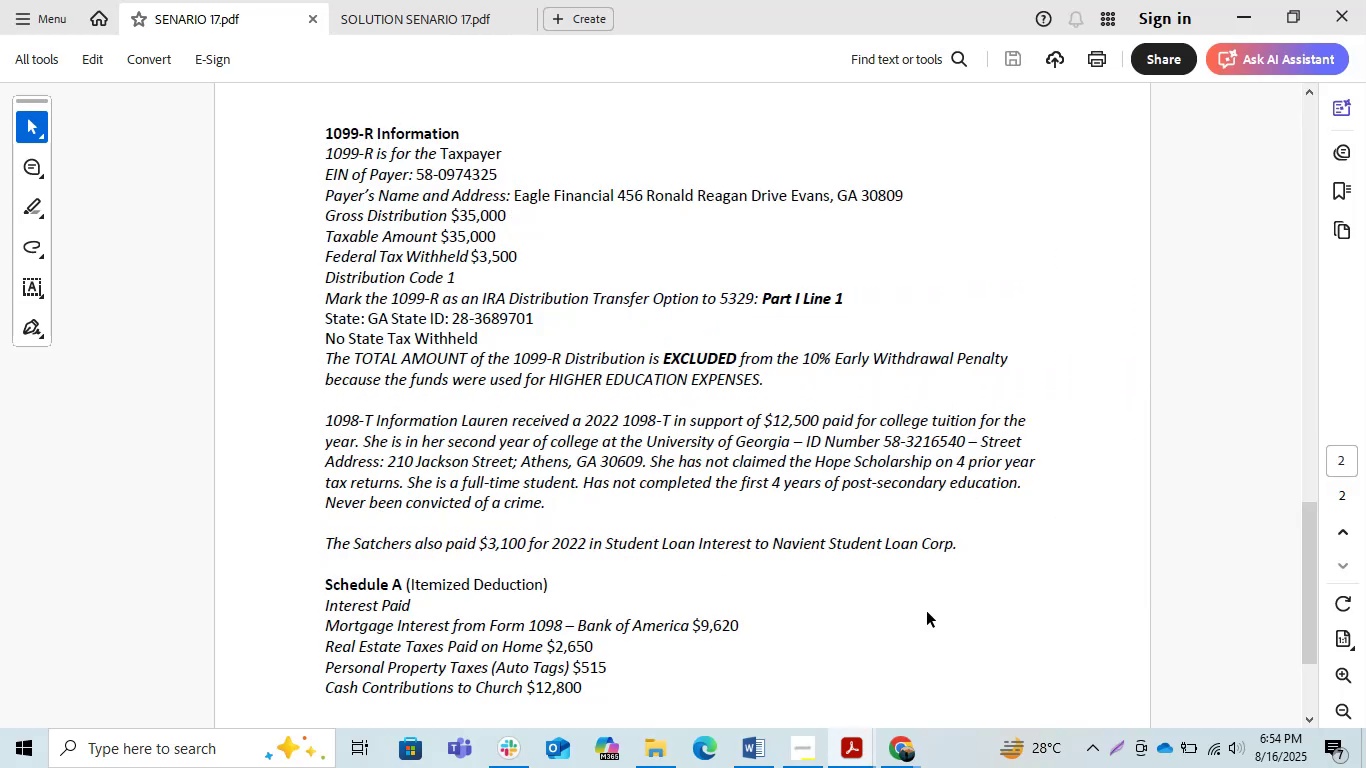 
key(Control+C)
 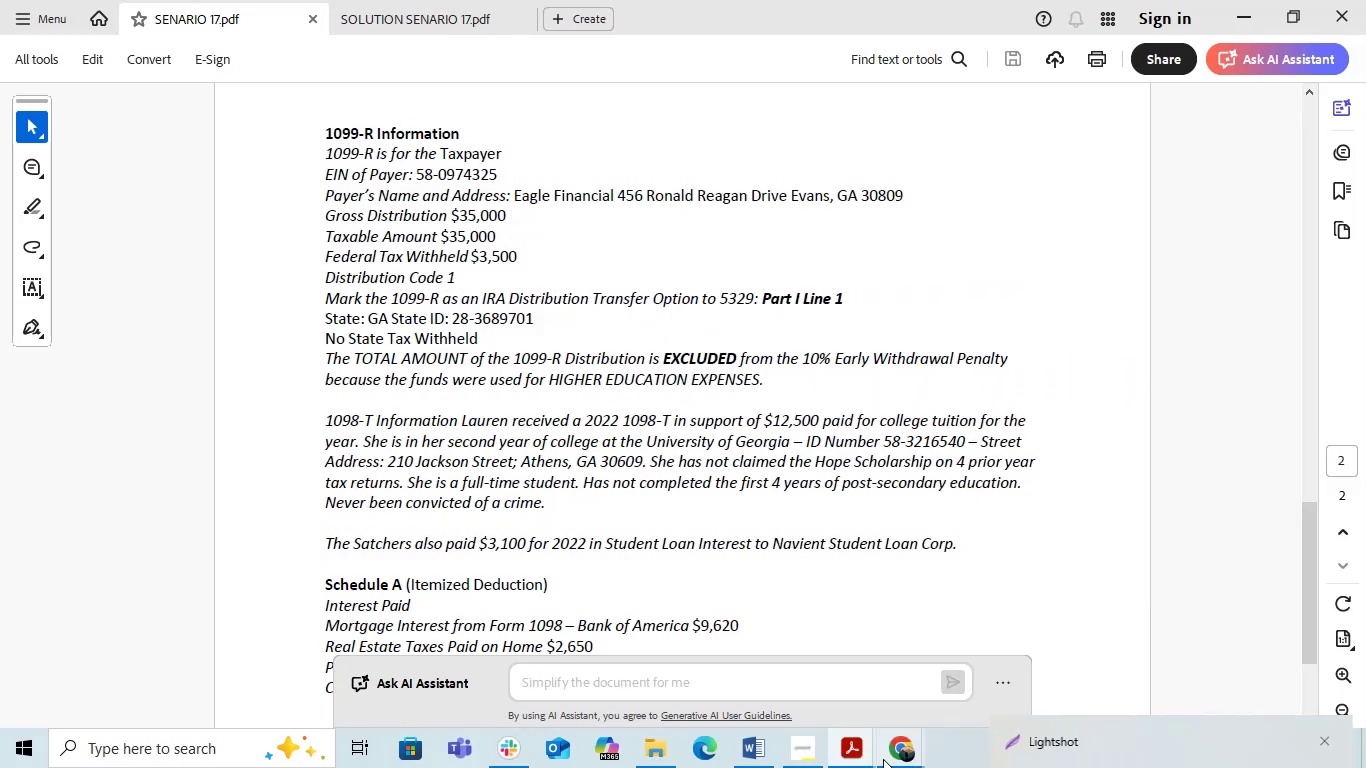 
left_click([900, 752])
 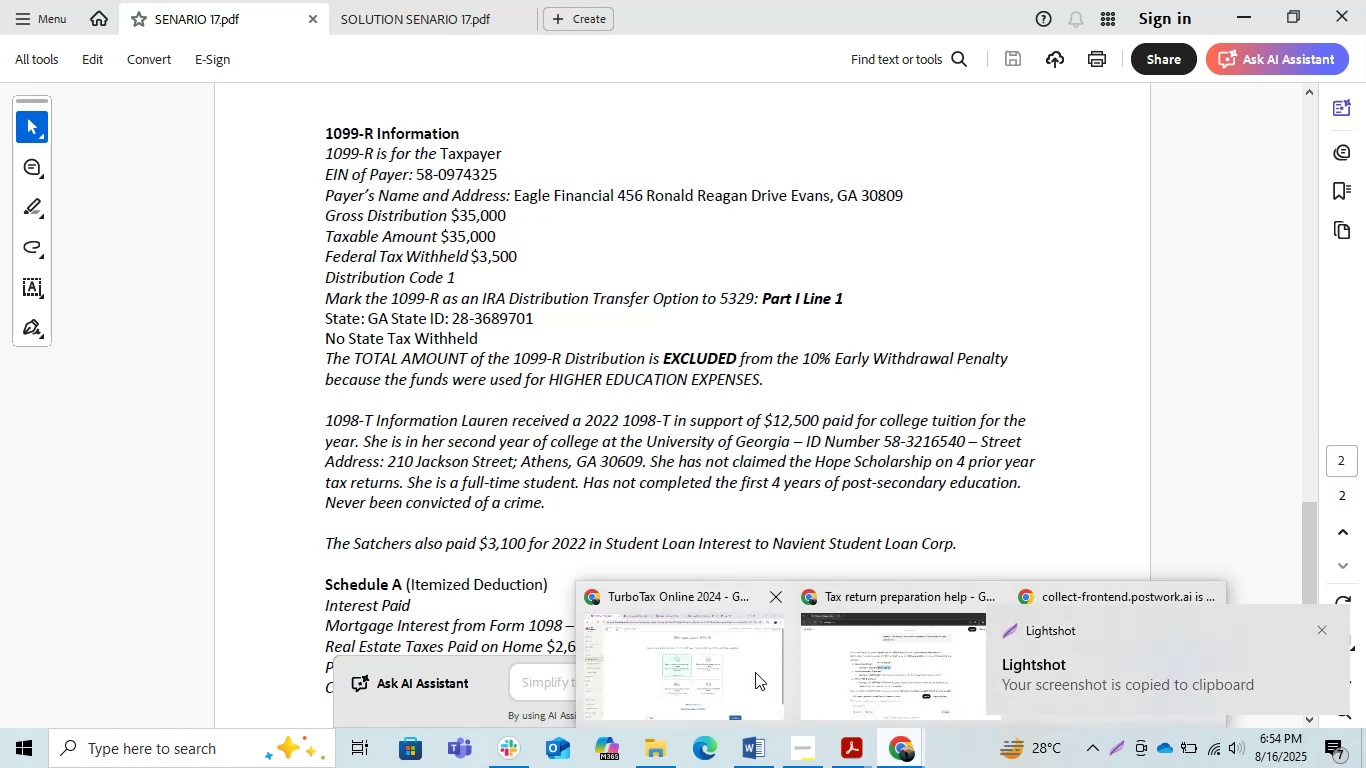 
left_click([724, 667])
 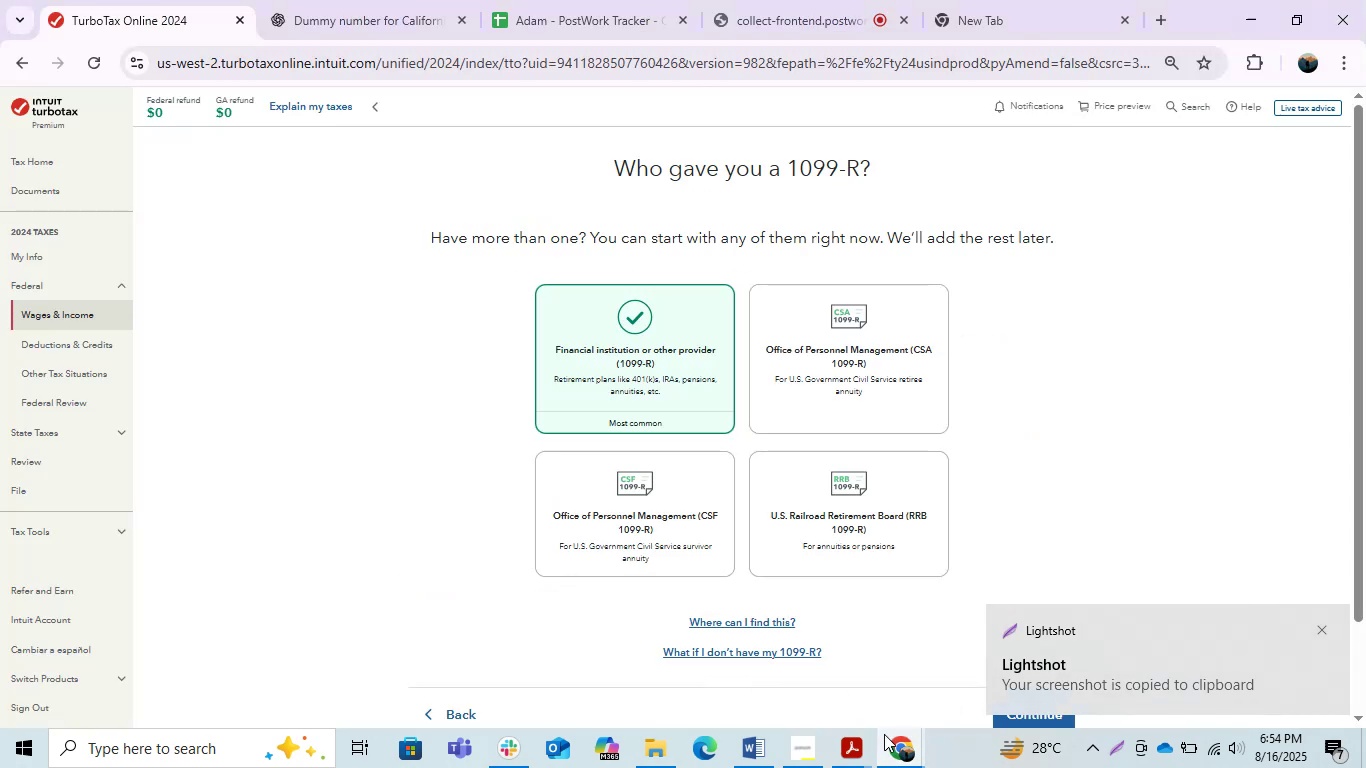 
left_click([926, 759])
 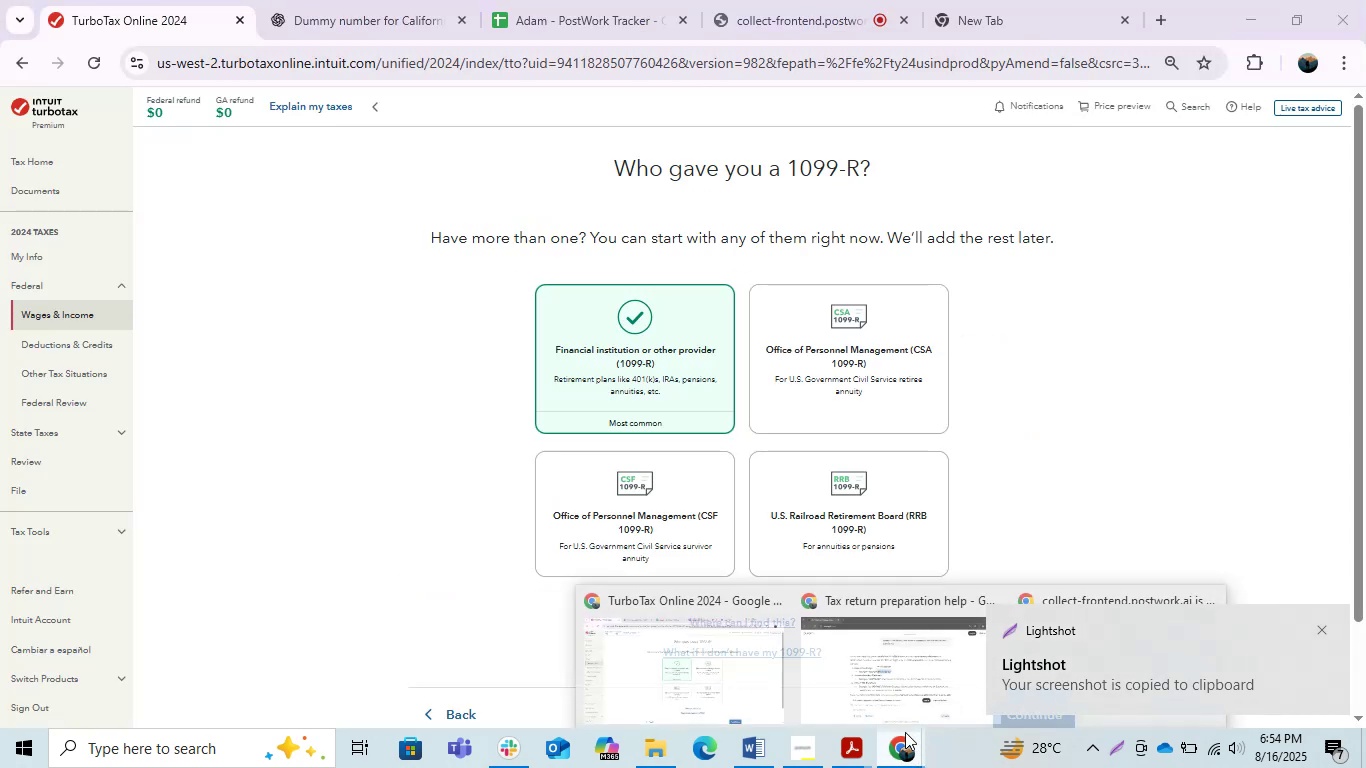 
double_click([910, 696])
 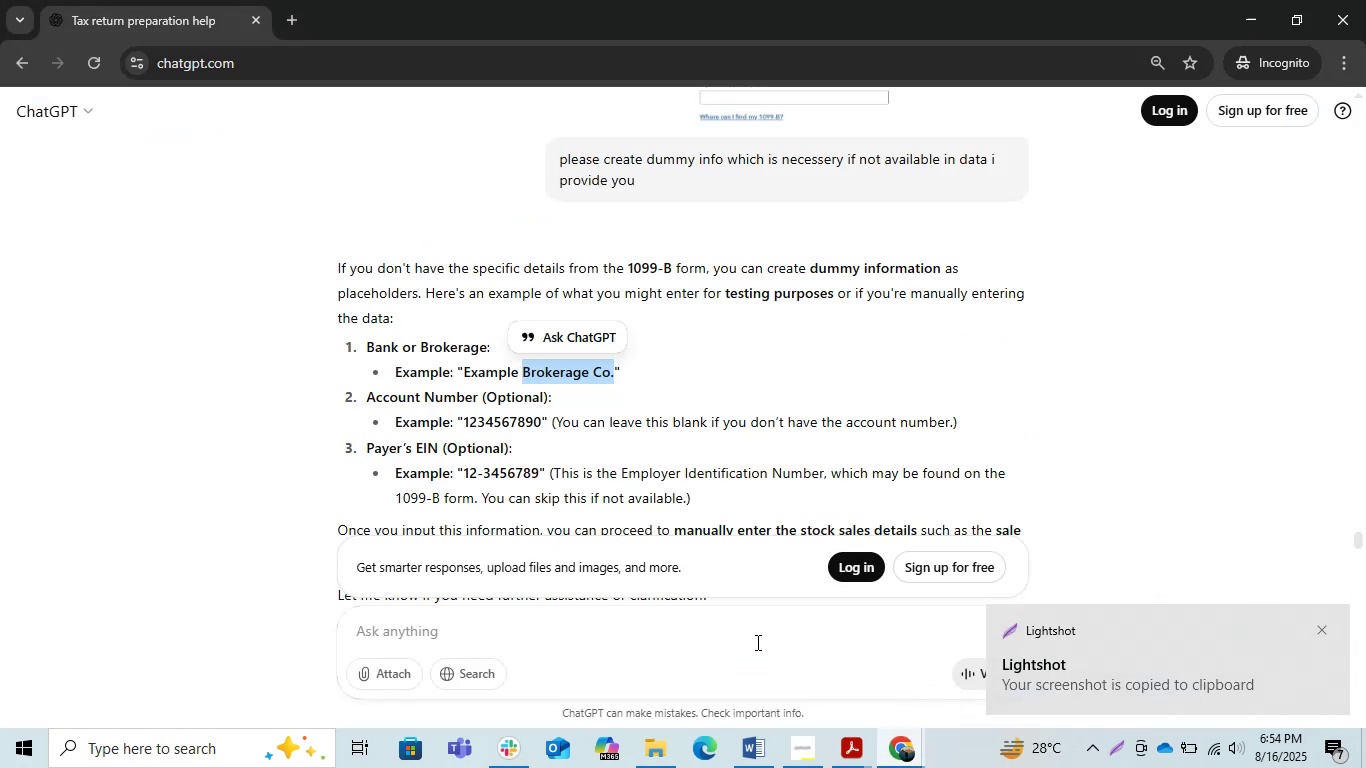 
triple_click([734, 639])
 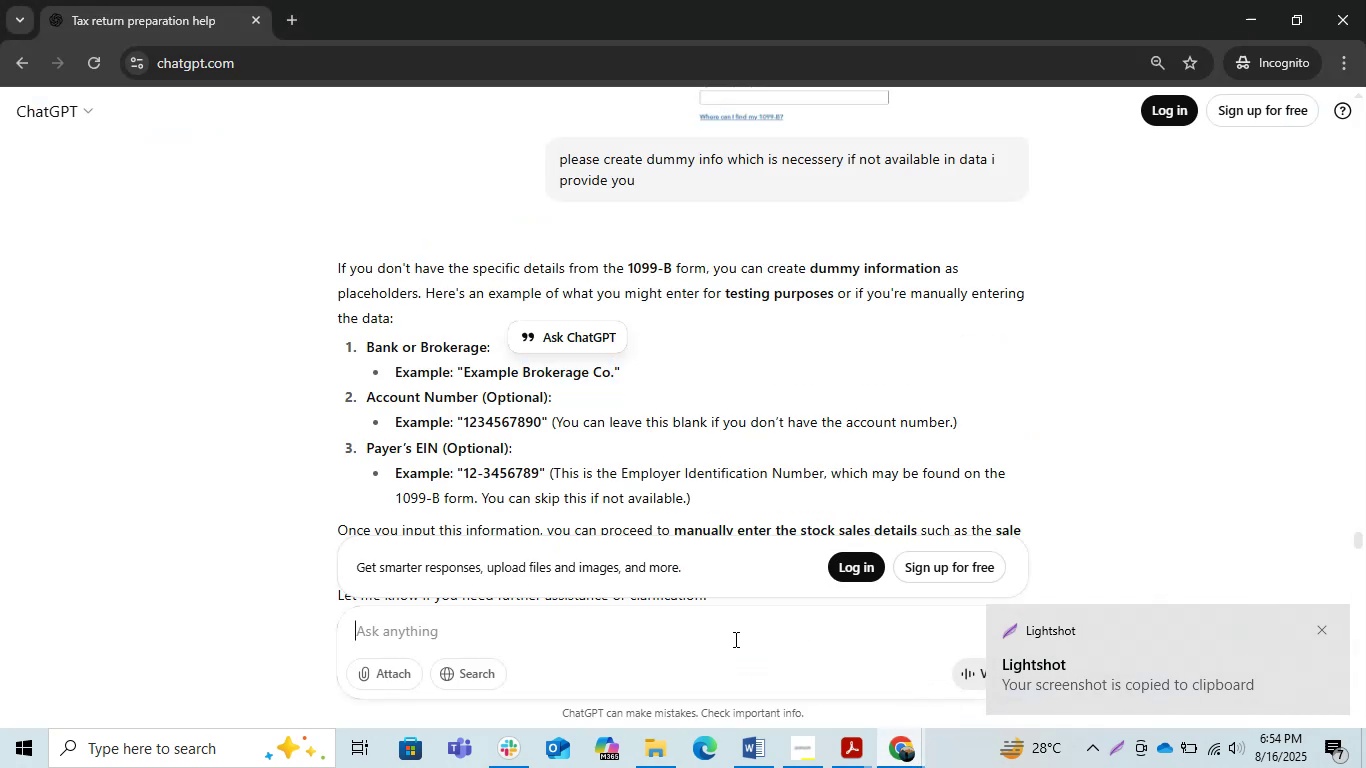 
key(Control+V)
 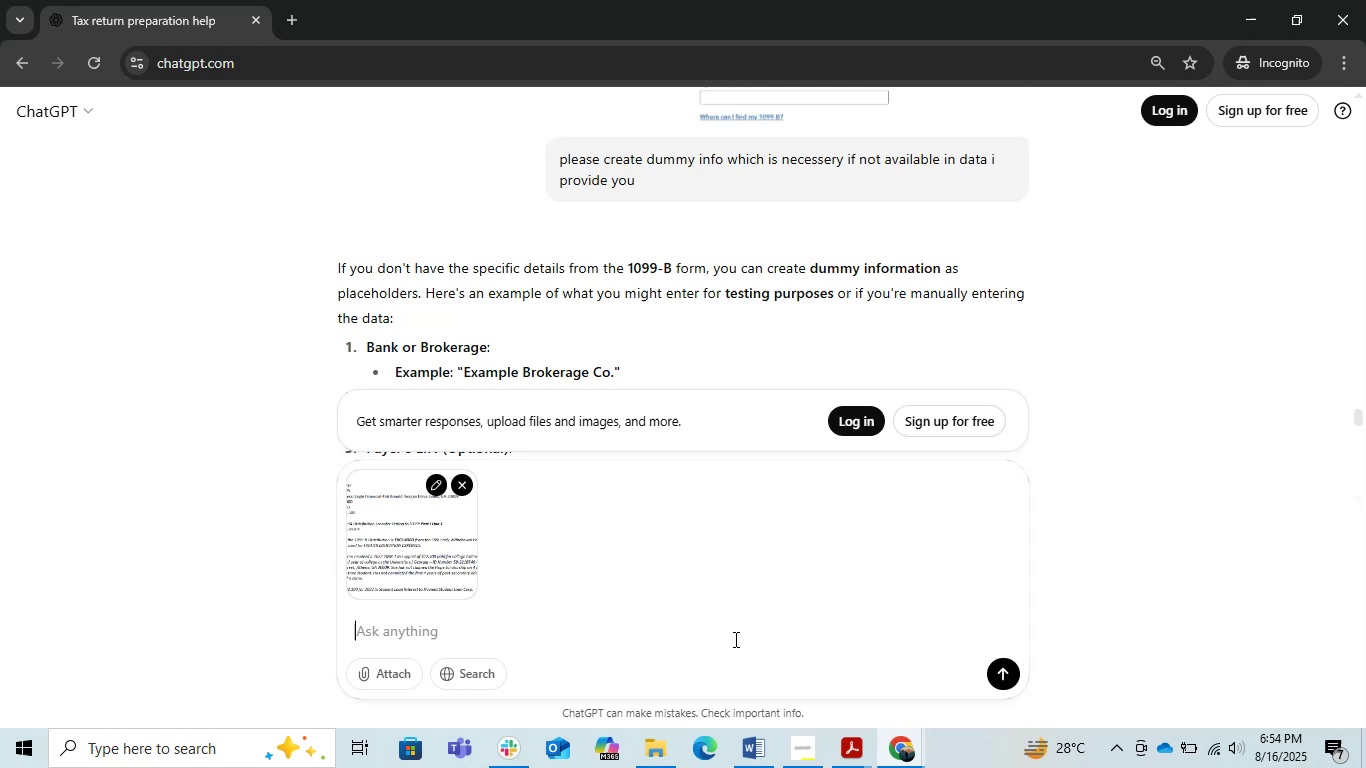 
wait(11.23)
 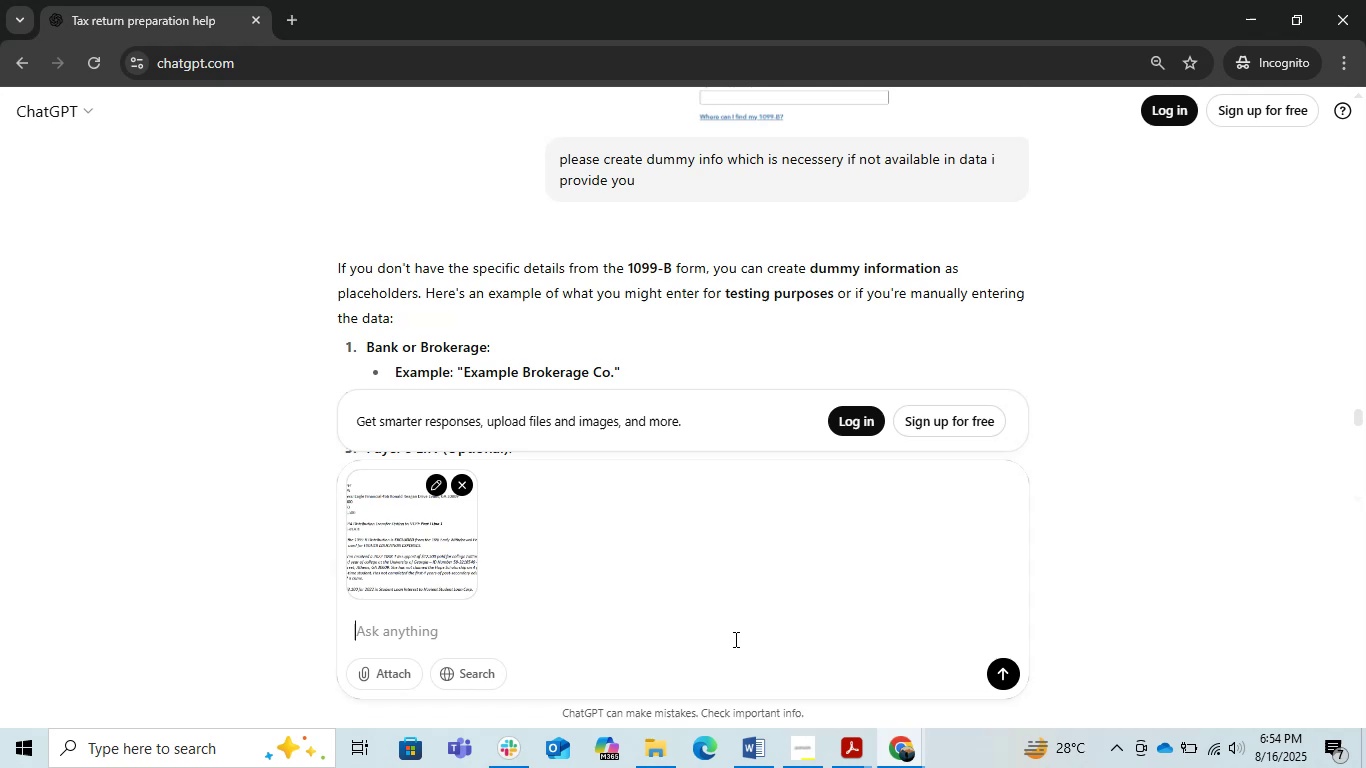 
left_click([1013, 674])
 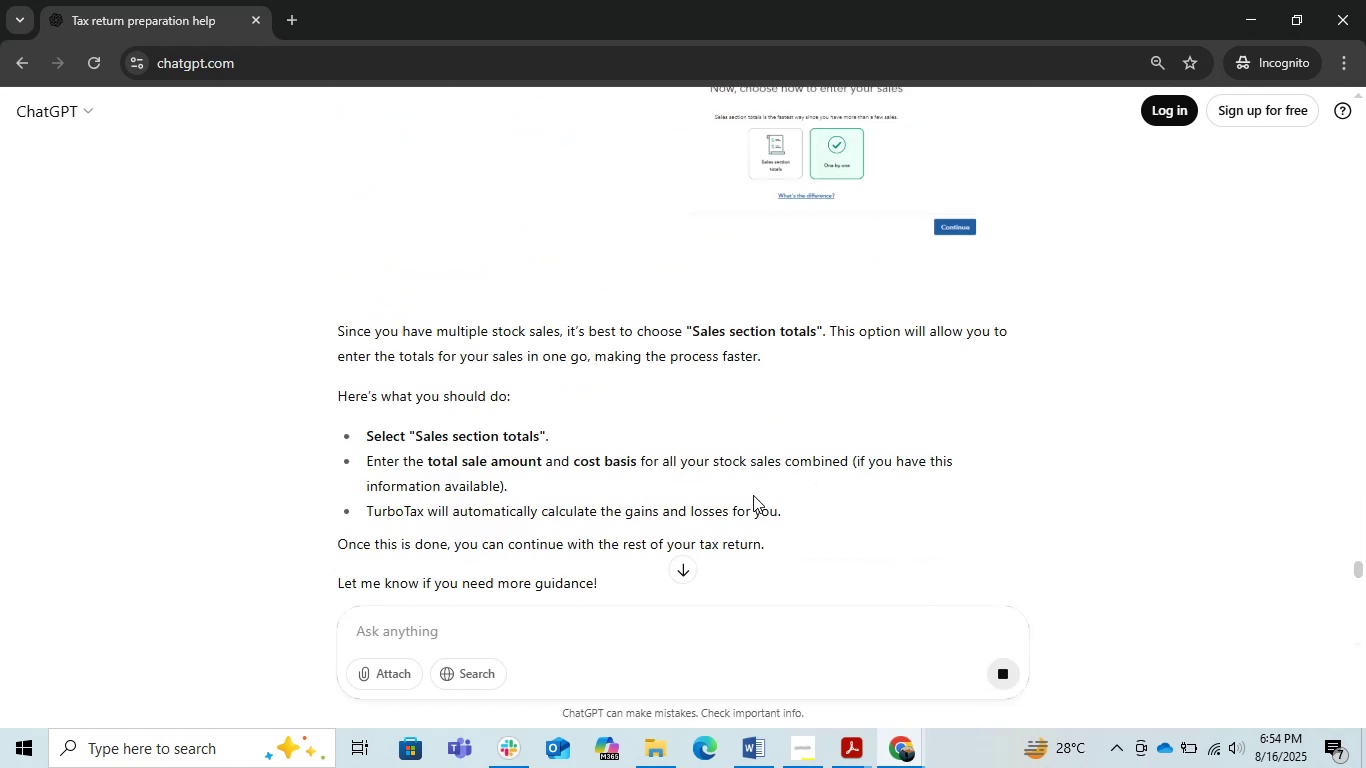 
key(Alt+Tab)
 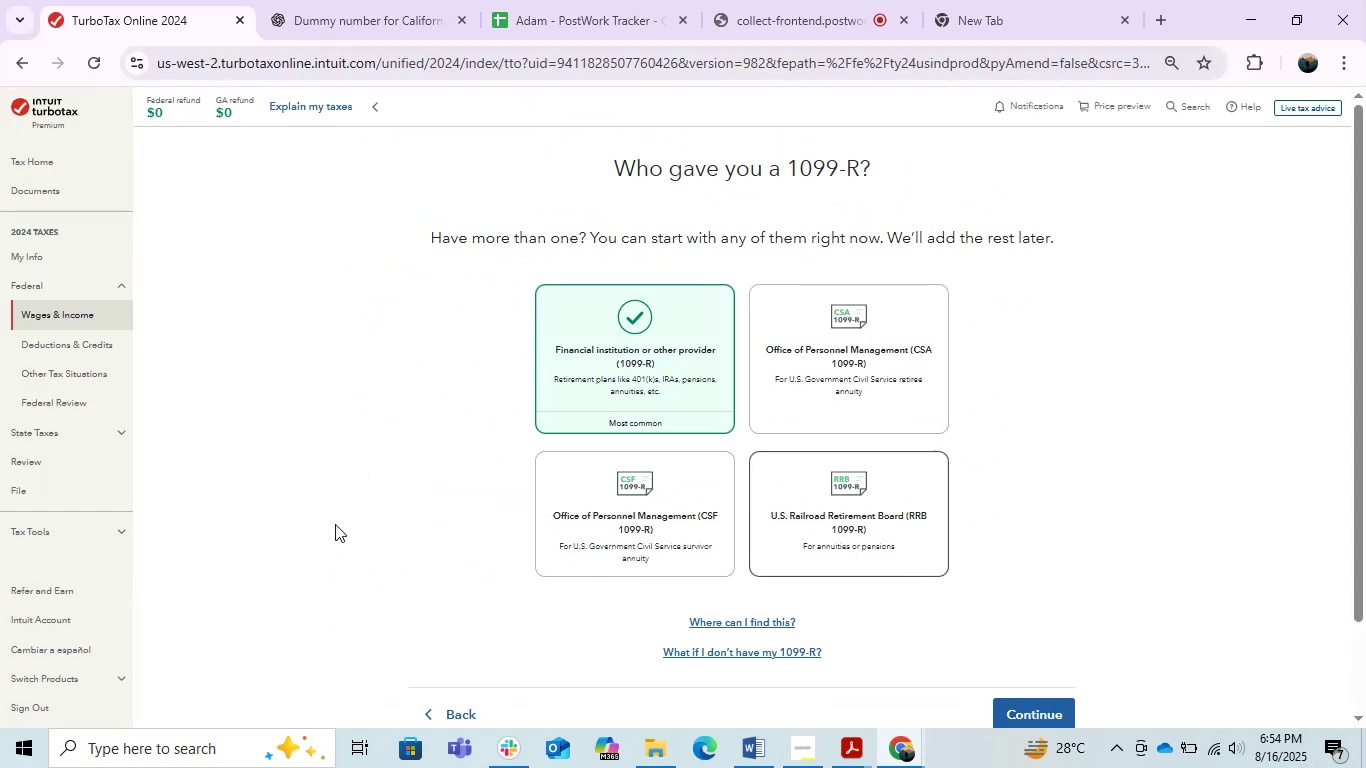 
left_click([327, 485])
 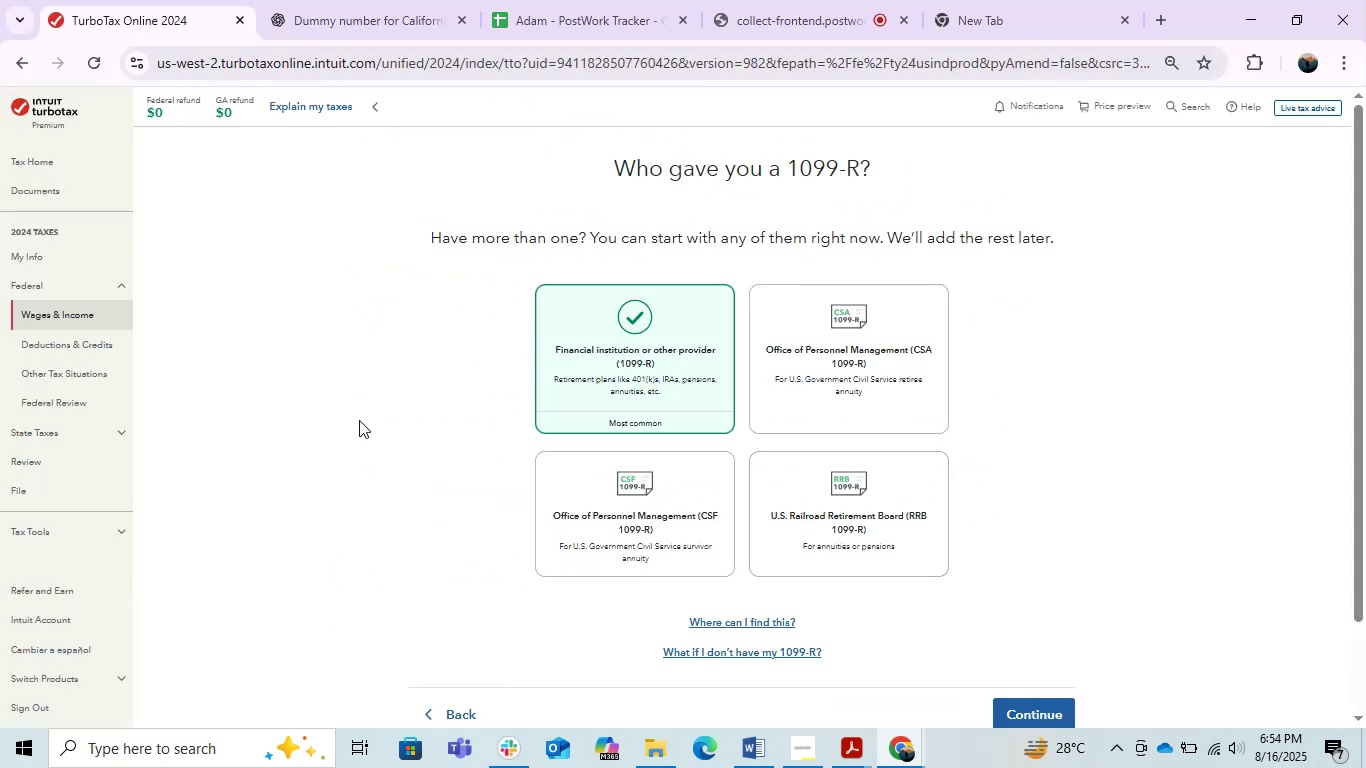 
key(PrintScreen)
 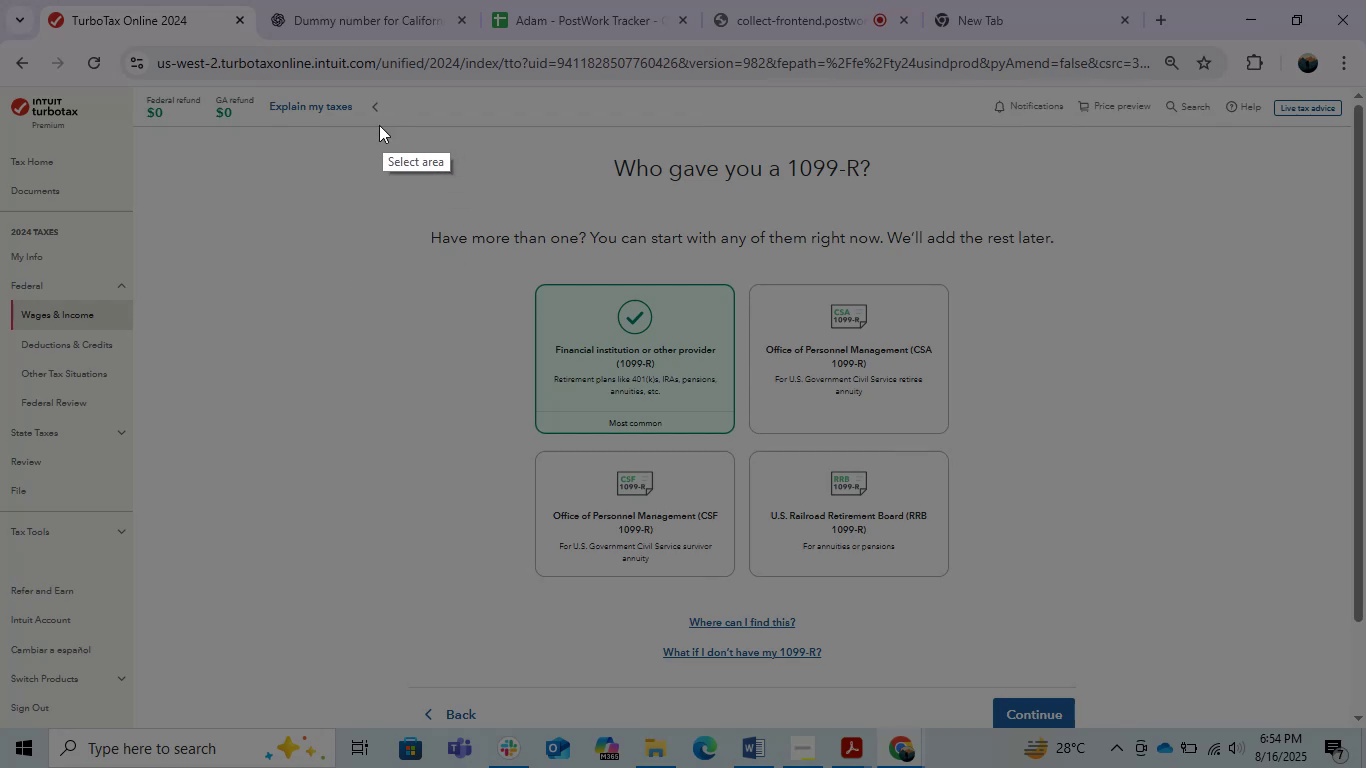 
left_click_drag(start_coordinate=[357, 139], to_coordinate=[1158, 599])
 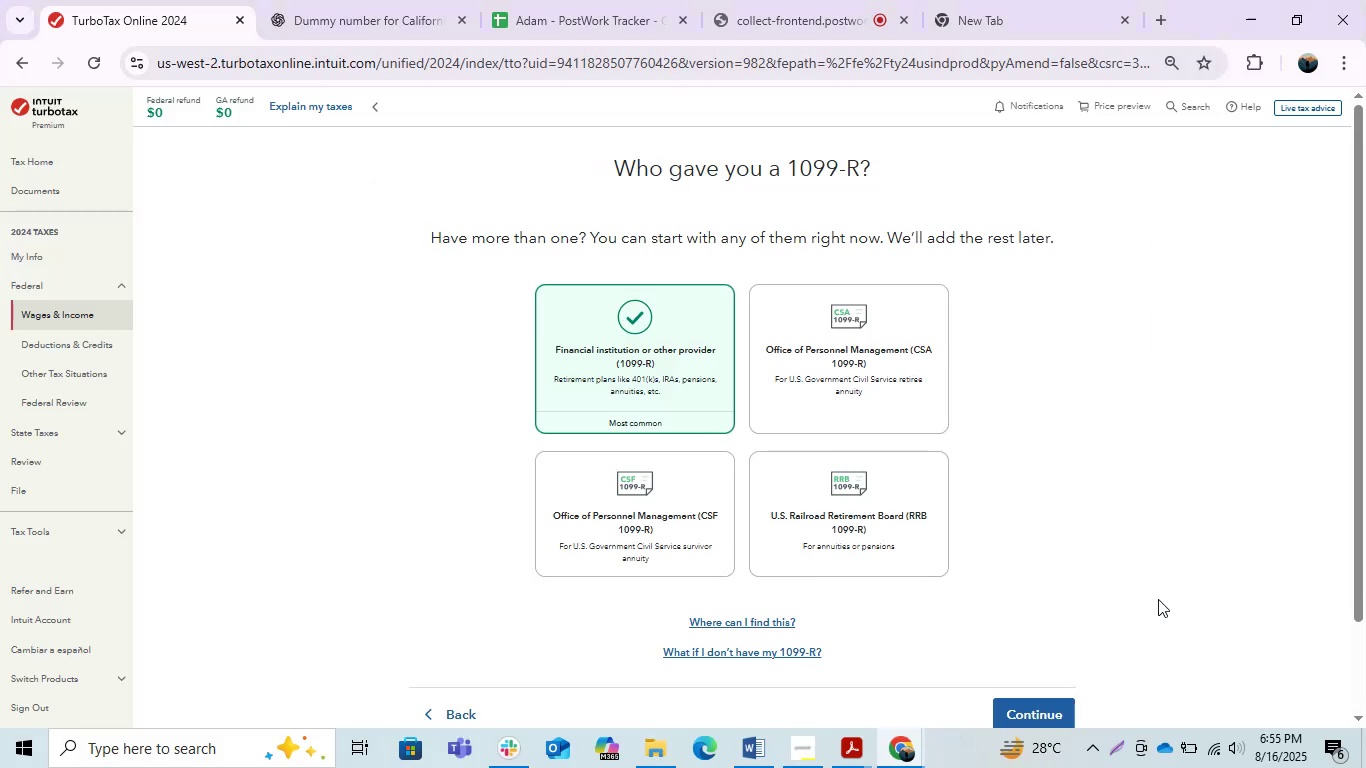 
key(Control+C)
 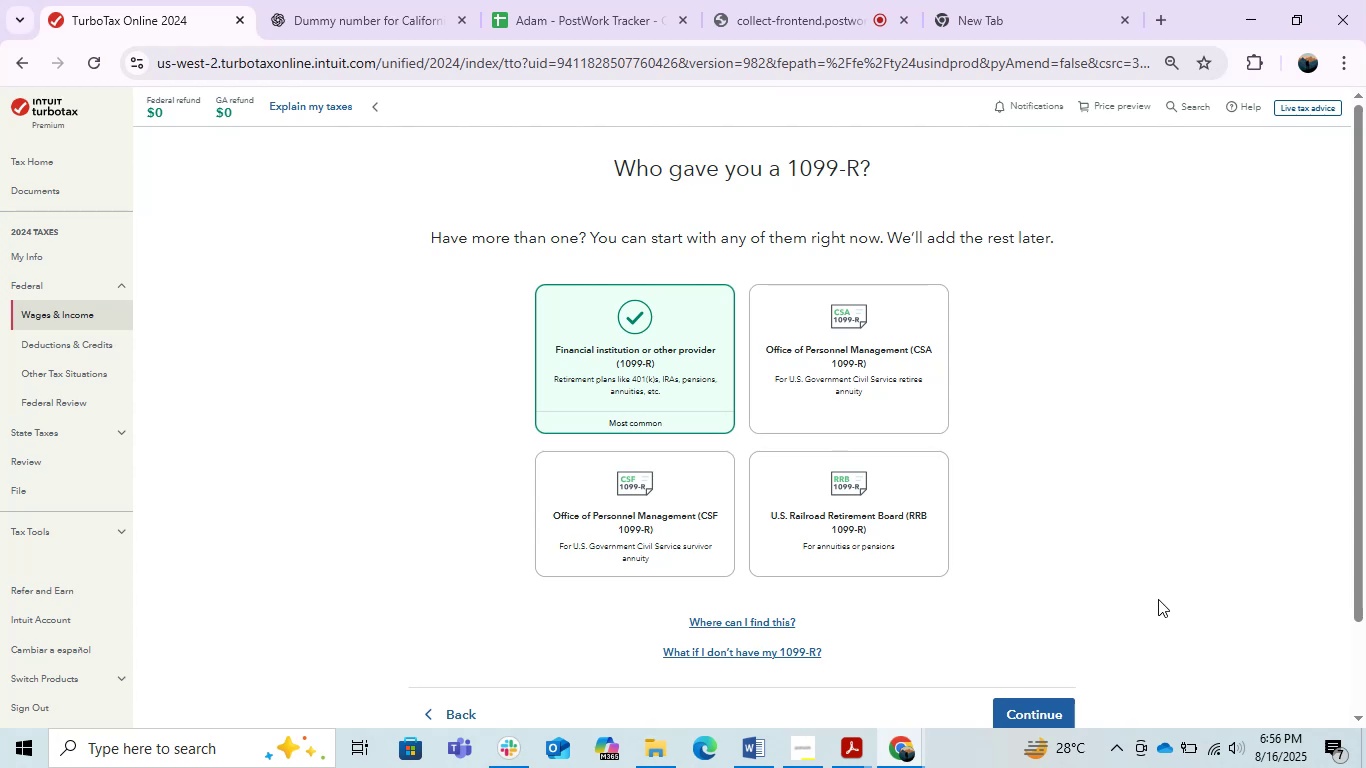 
wait(90.12)
 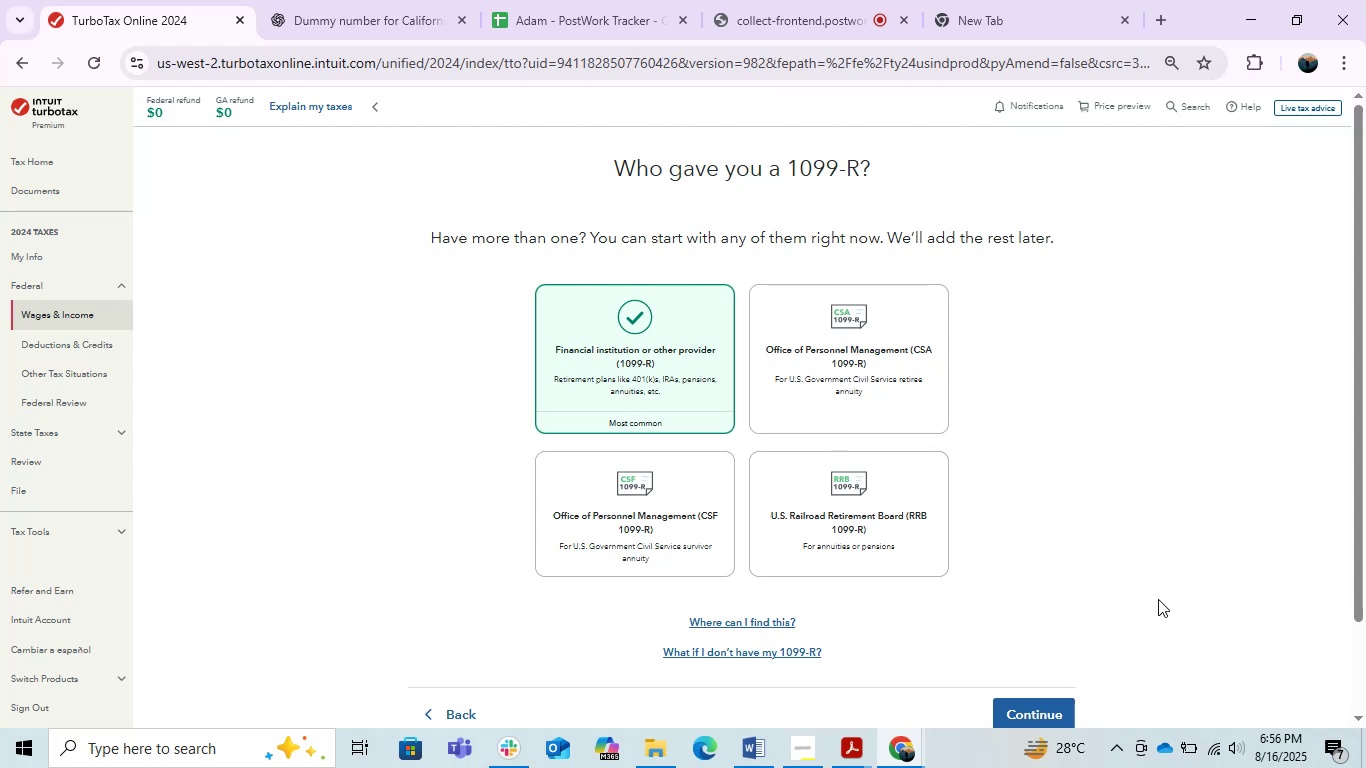 
left_click([905, 736])
 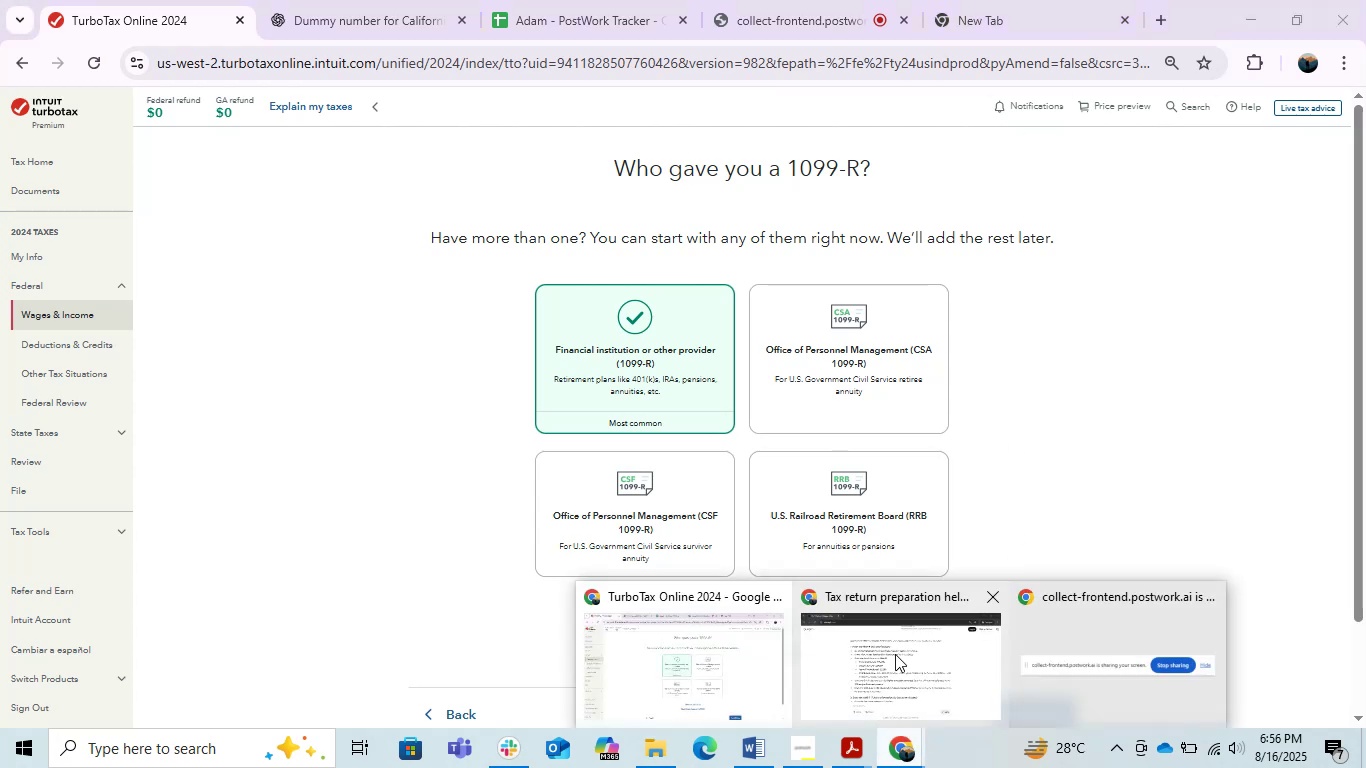 
left_click([895, 654])
 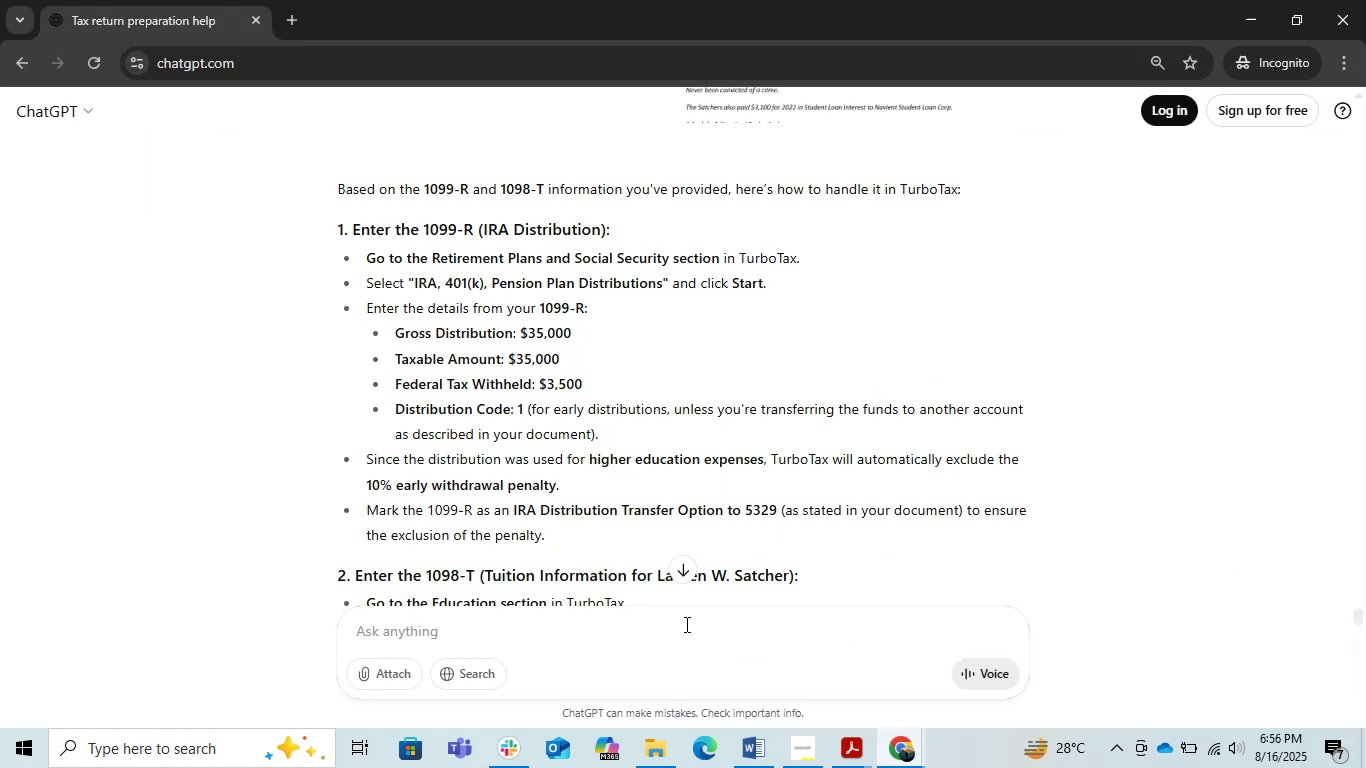 
scroll: coordinate [643, 538], scroll_direction: down, amount: 3.0
 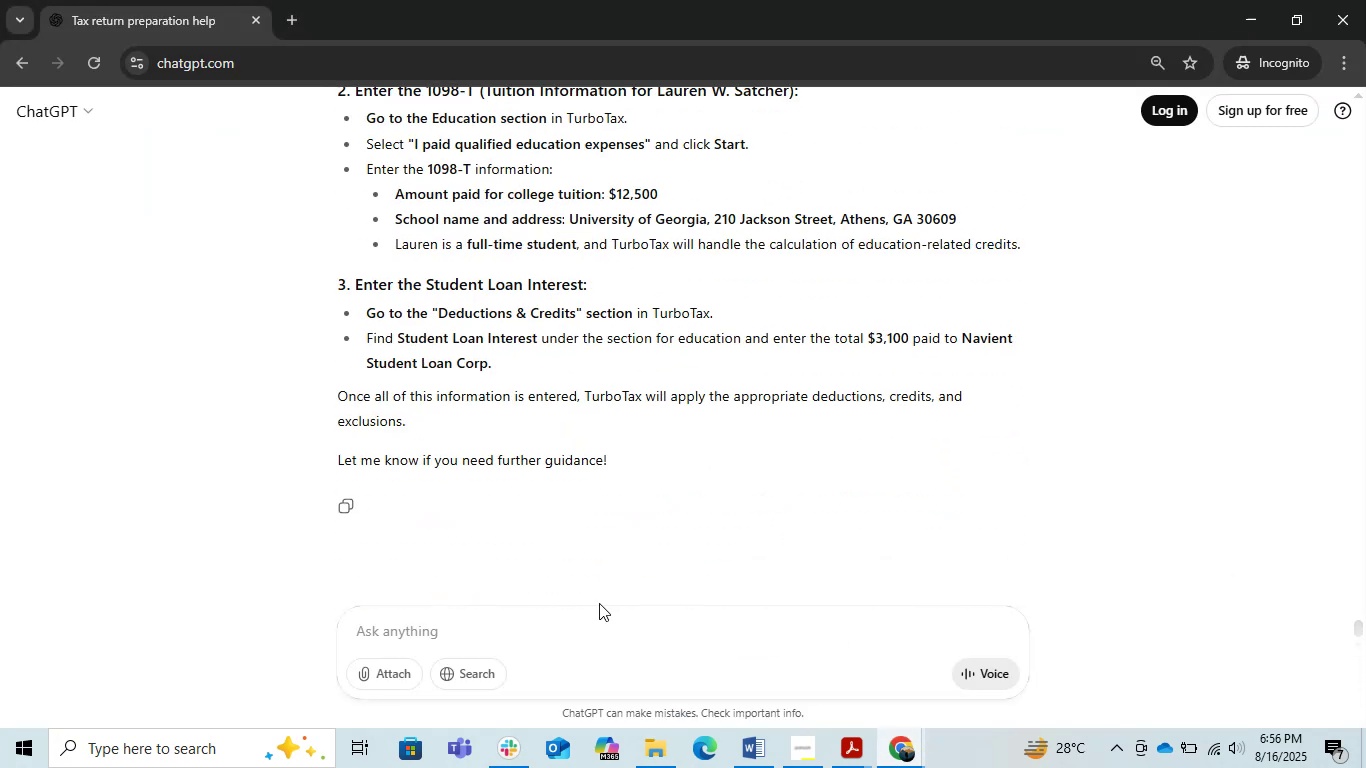 
left_click([549, 645])
 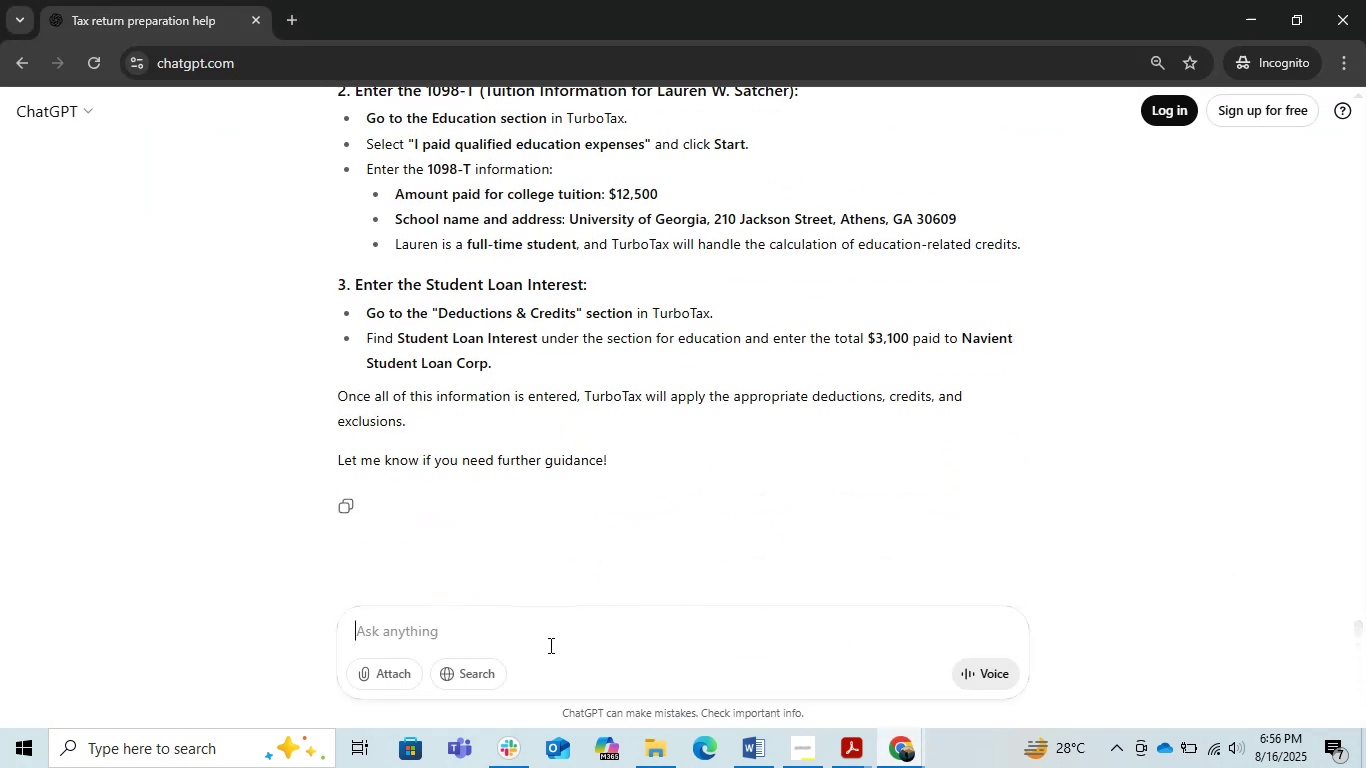 
key(Control+V)
 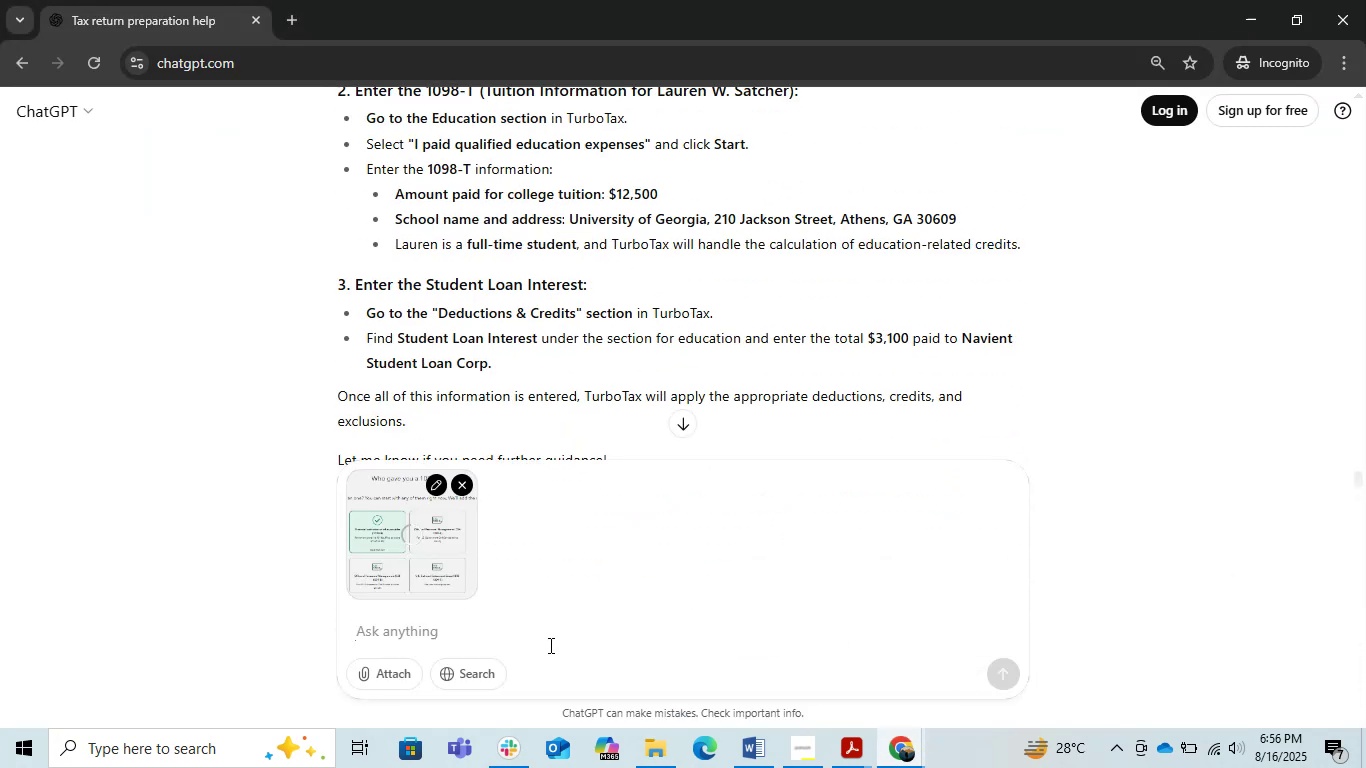 
key(Enter)
 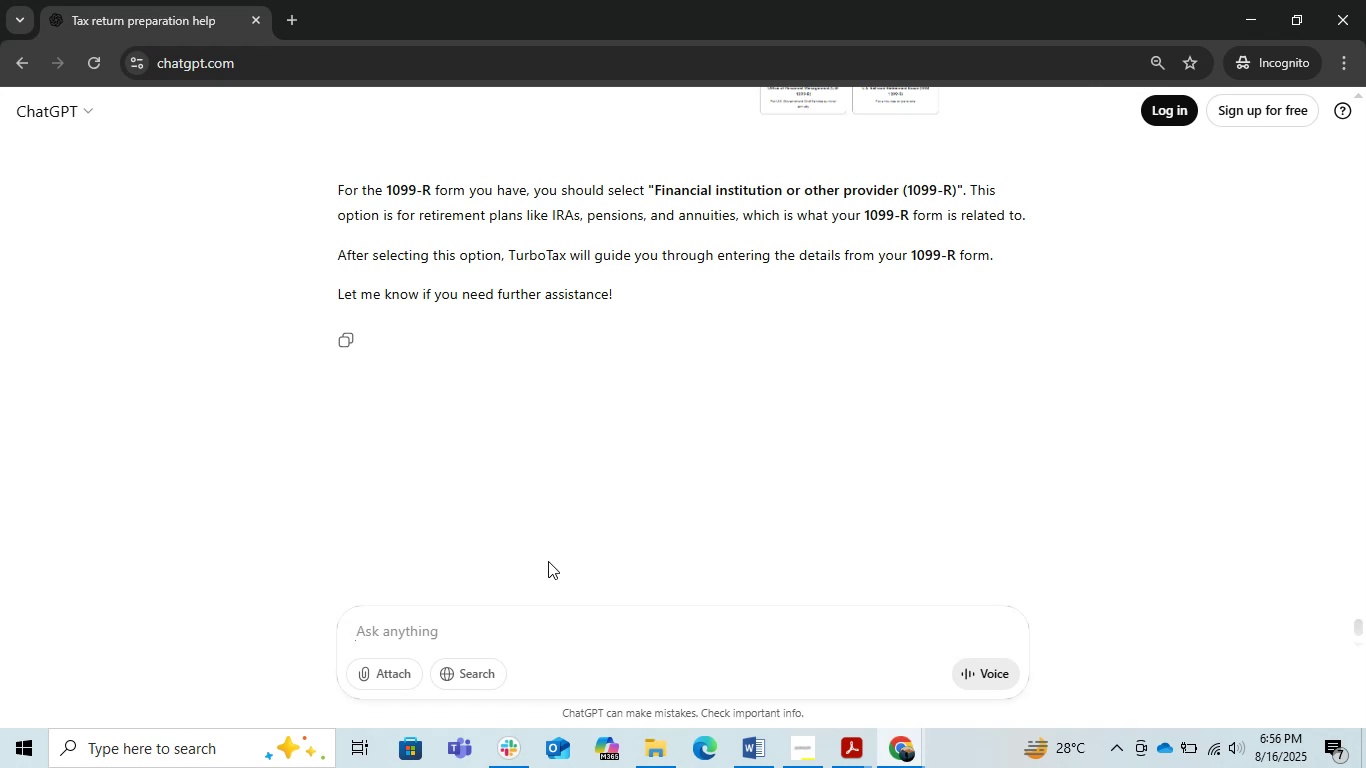 
wait(23.11)
 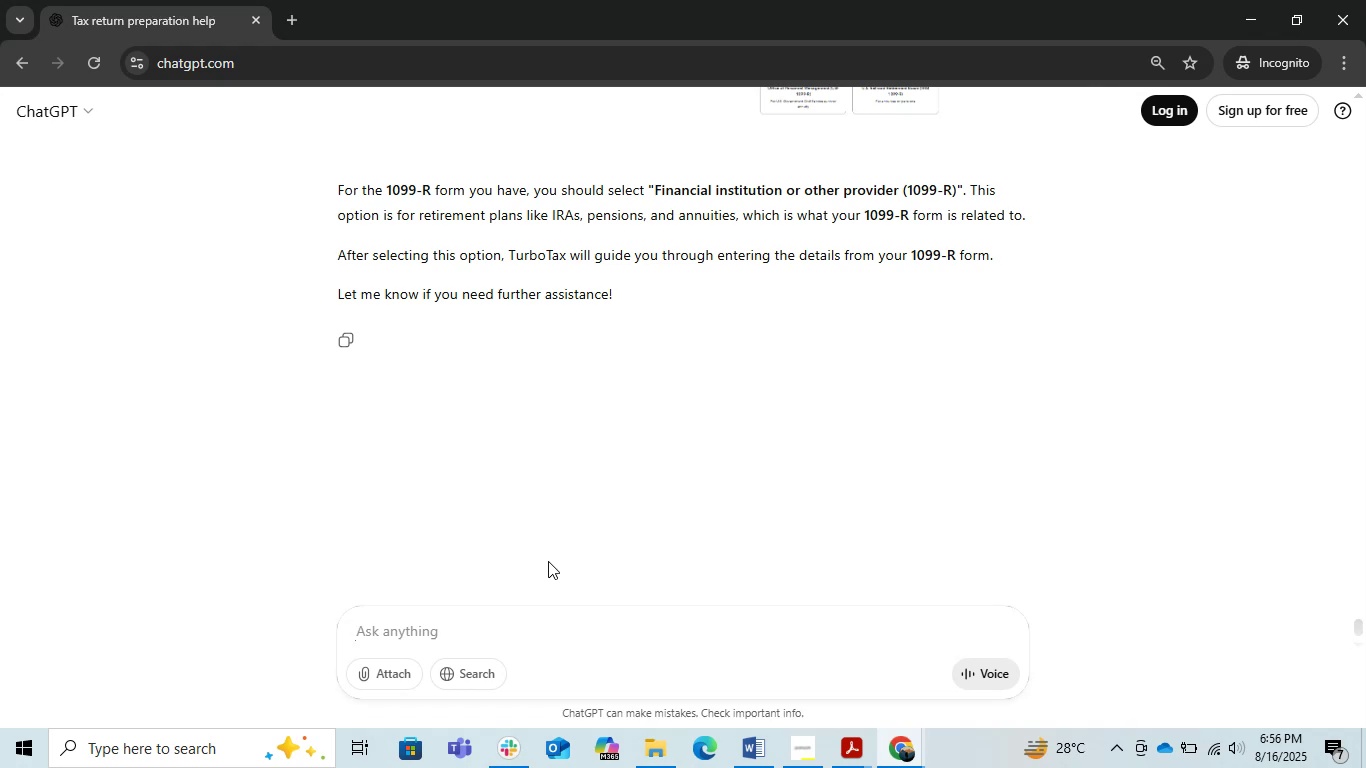 
left_click([574, 637])
 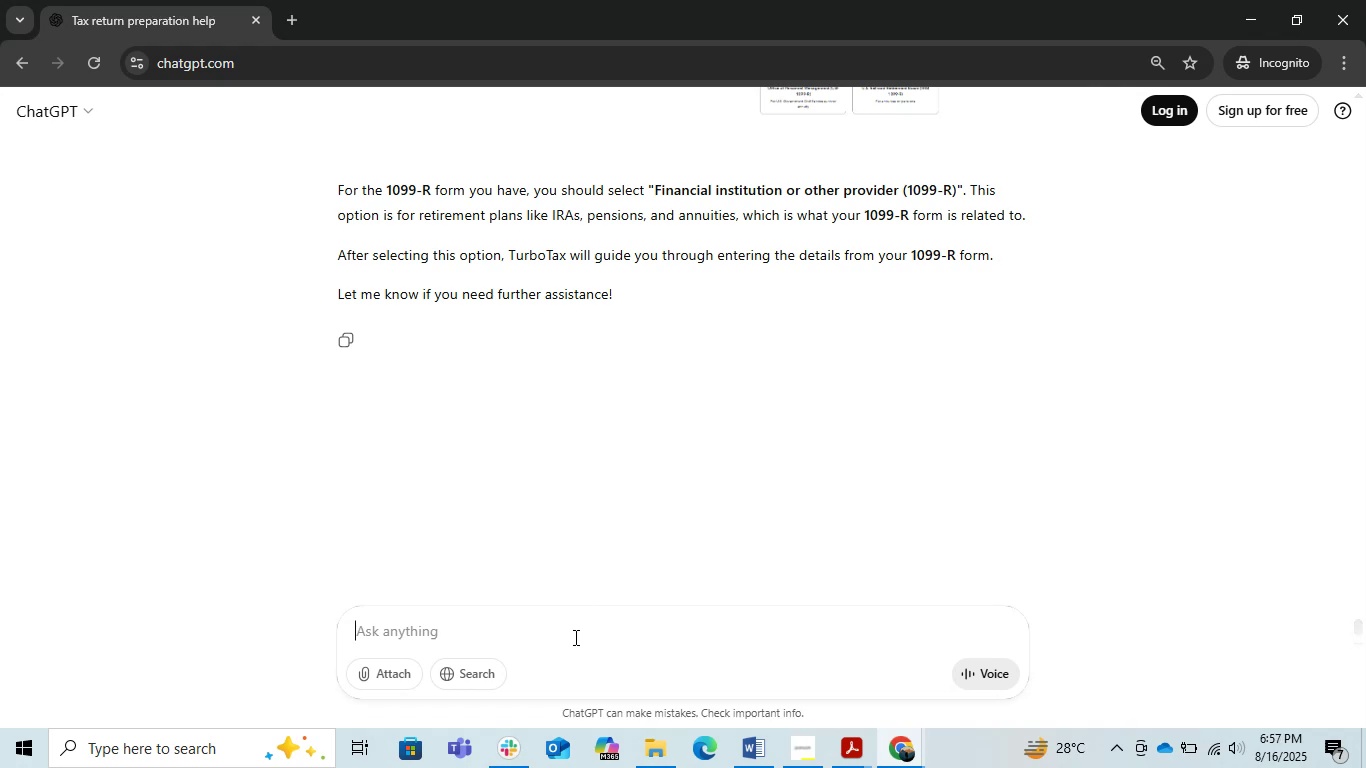 
type(i)
key(Backspace)
type(am i select )
 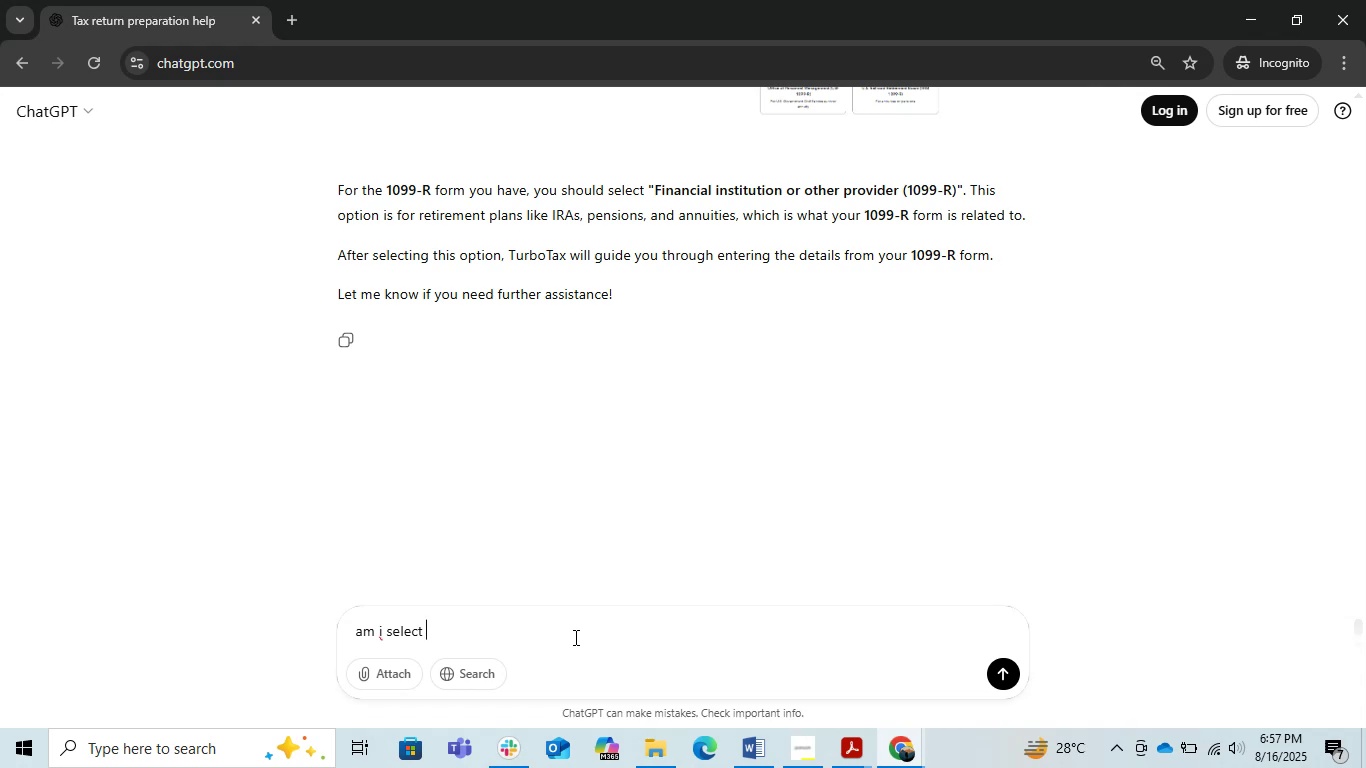 
wait(9.69)
 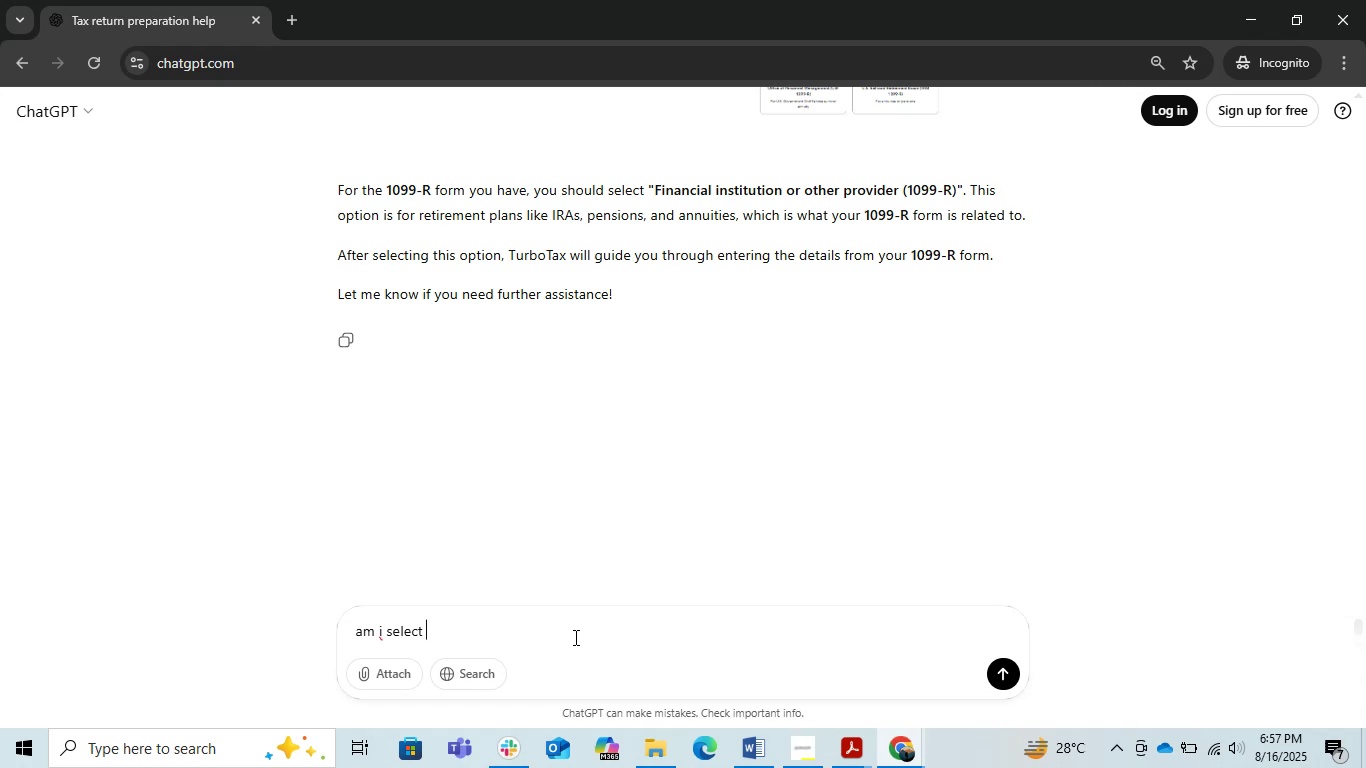 
type(correct)
 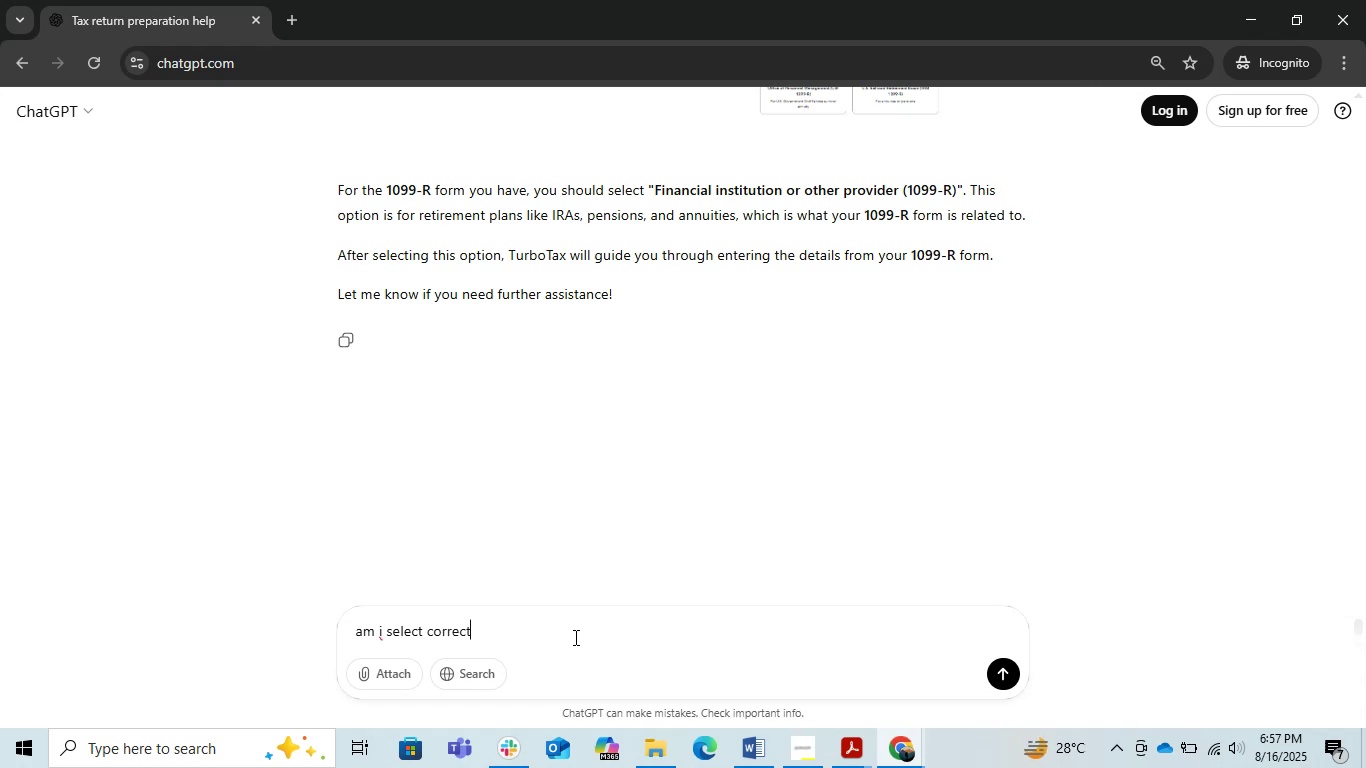 
key(Enter)
 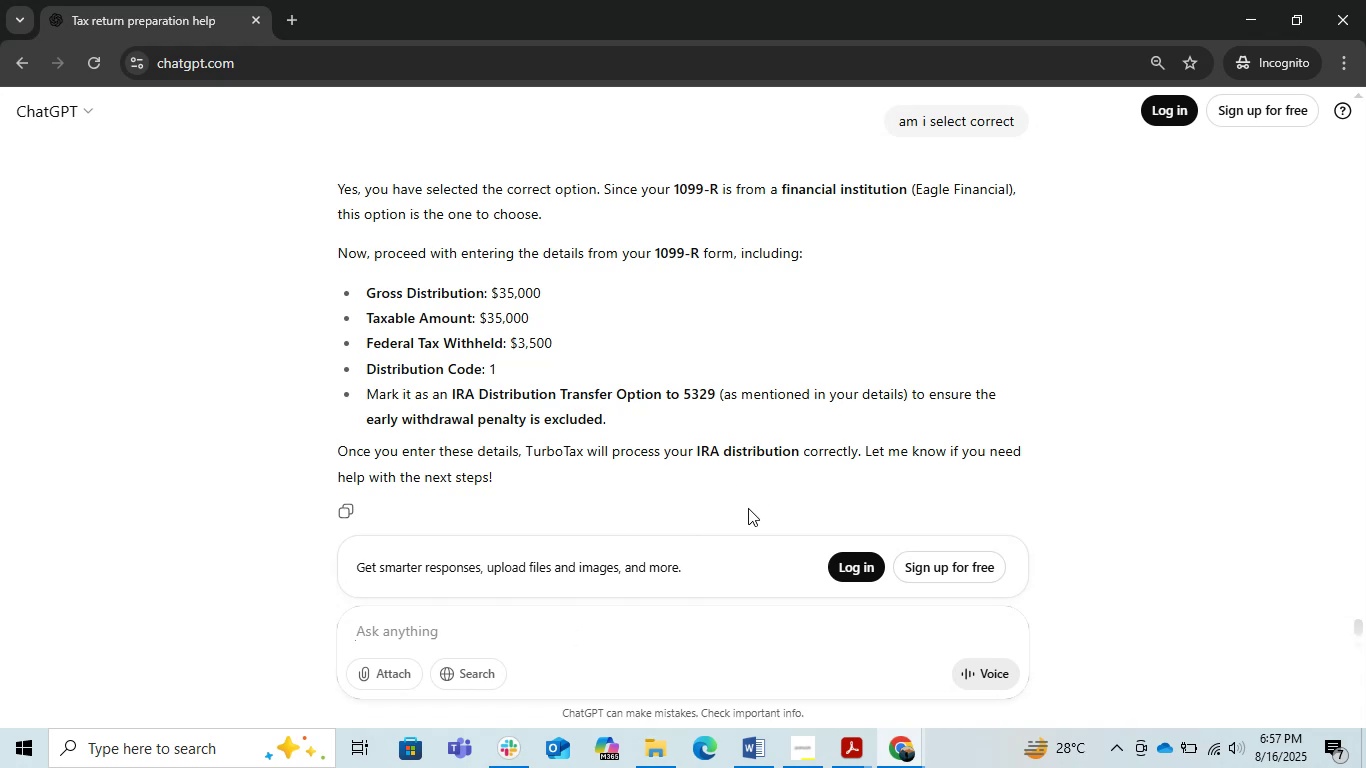 
wait(29.82)
 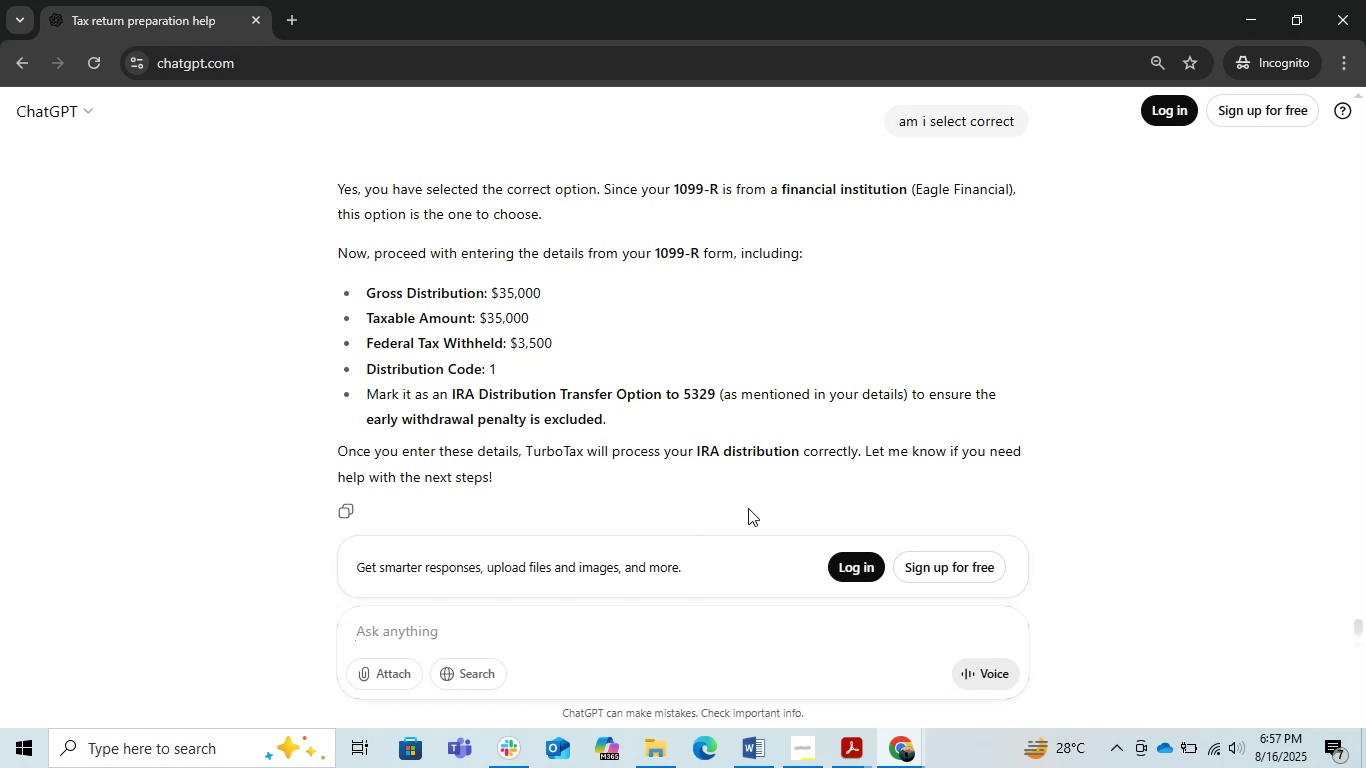 
left_click([1253, 7])
 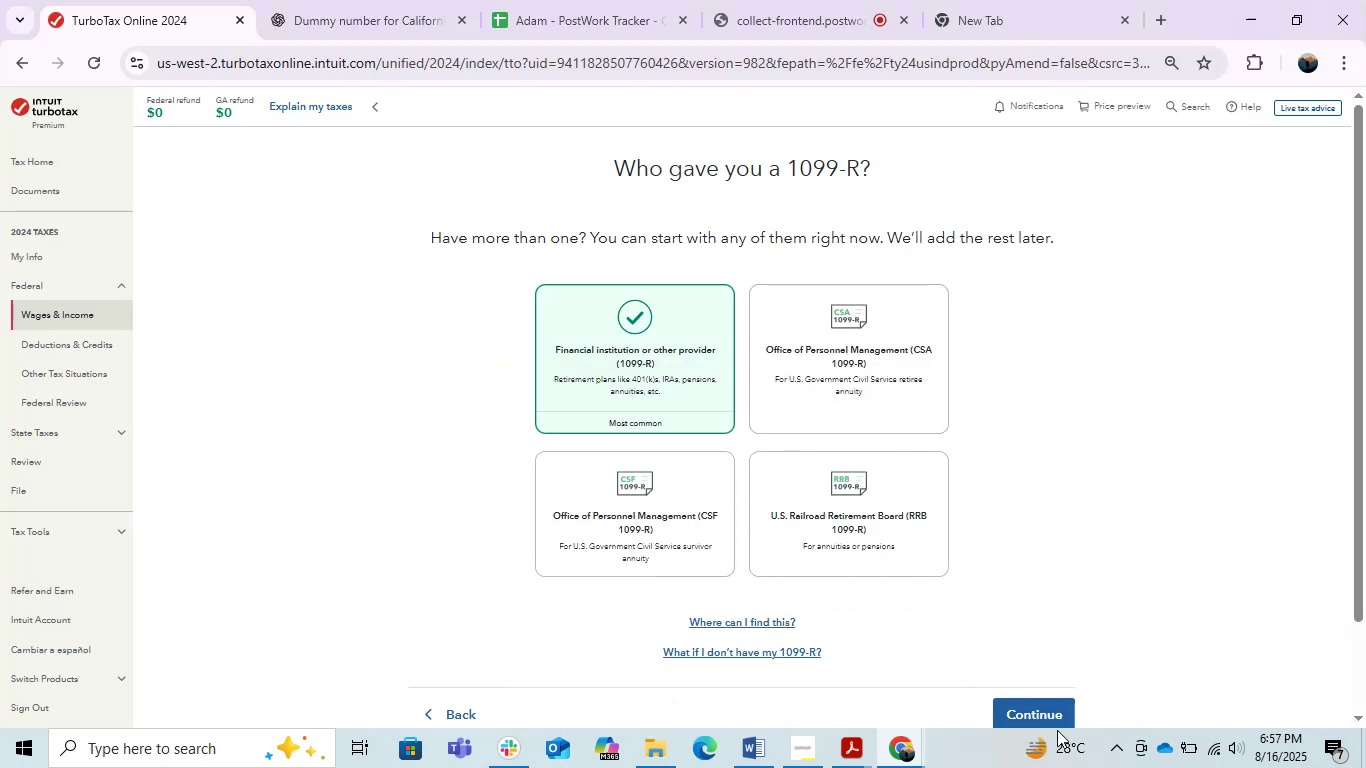 
left_click([1048, 719])
 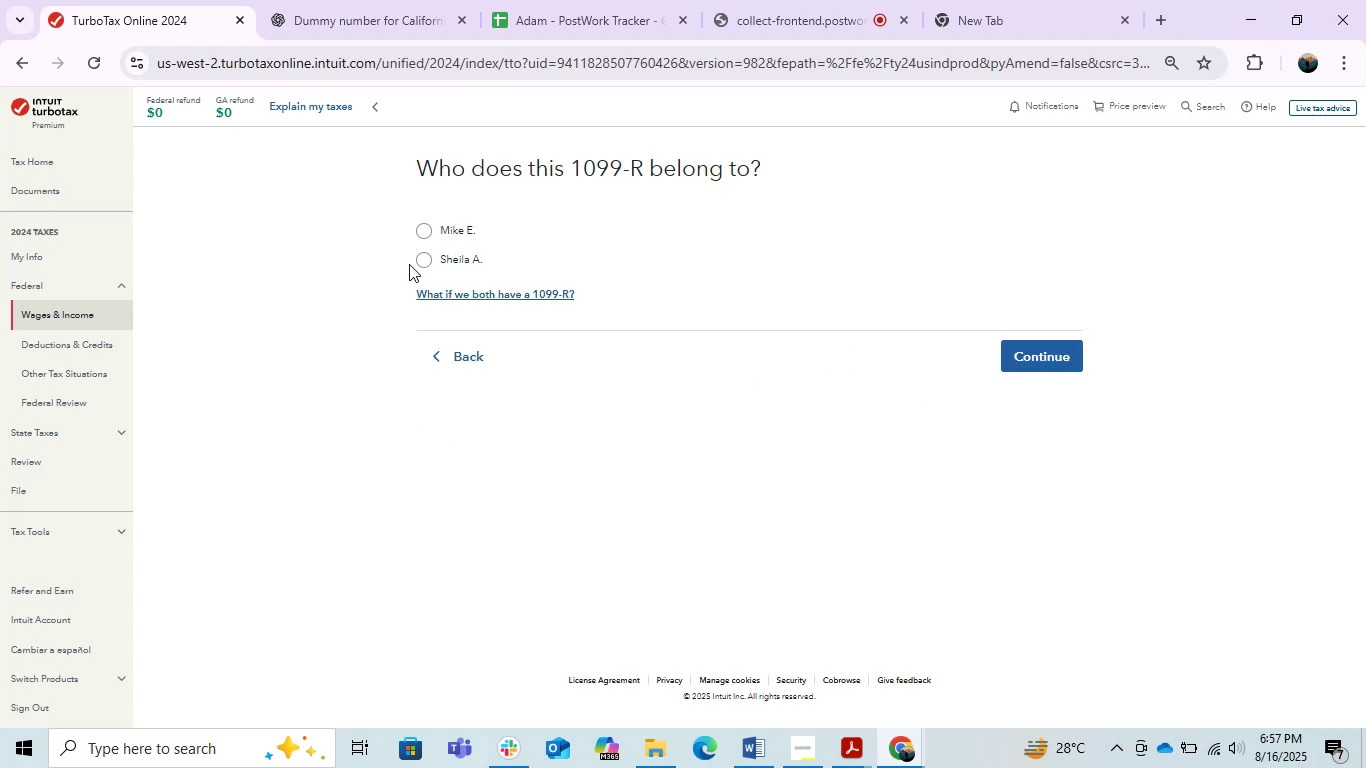 
left_click([861, 744])
 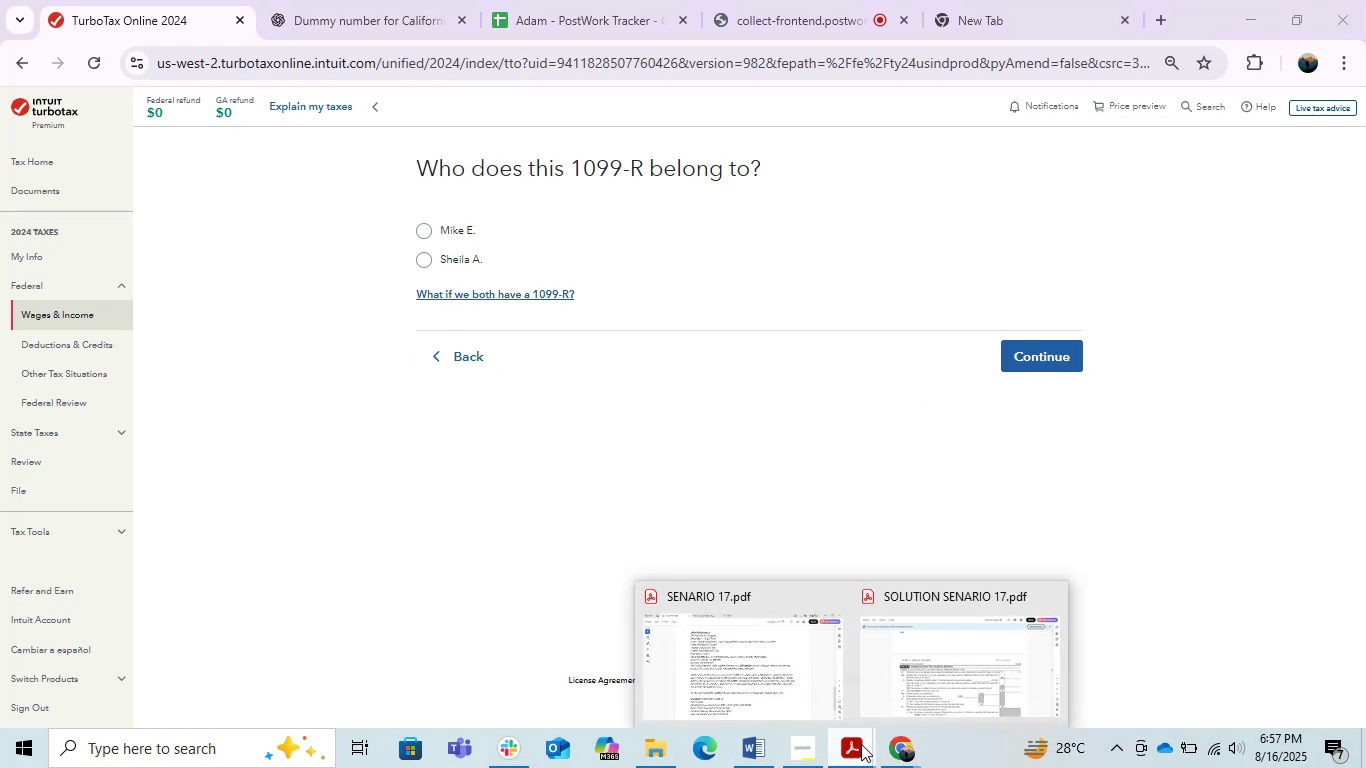 
mouse_move([794, 685])
 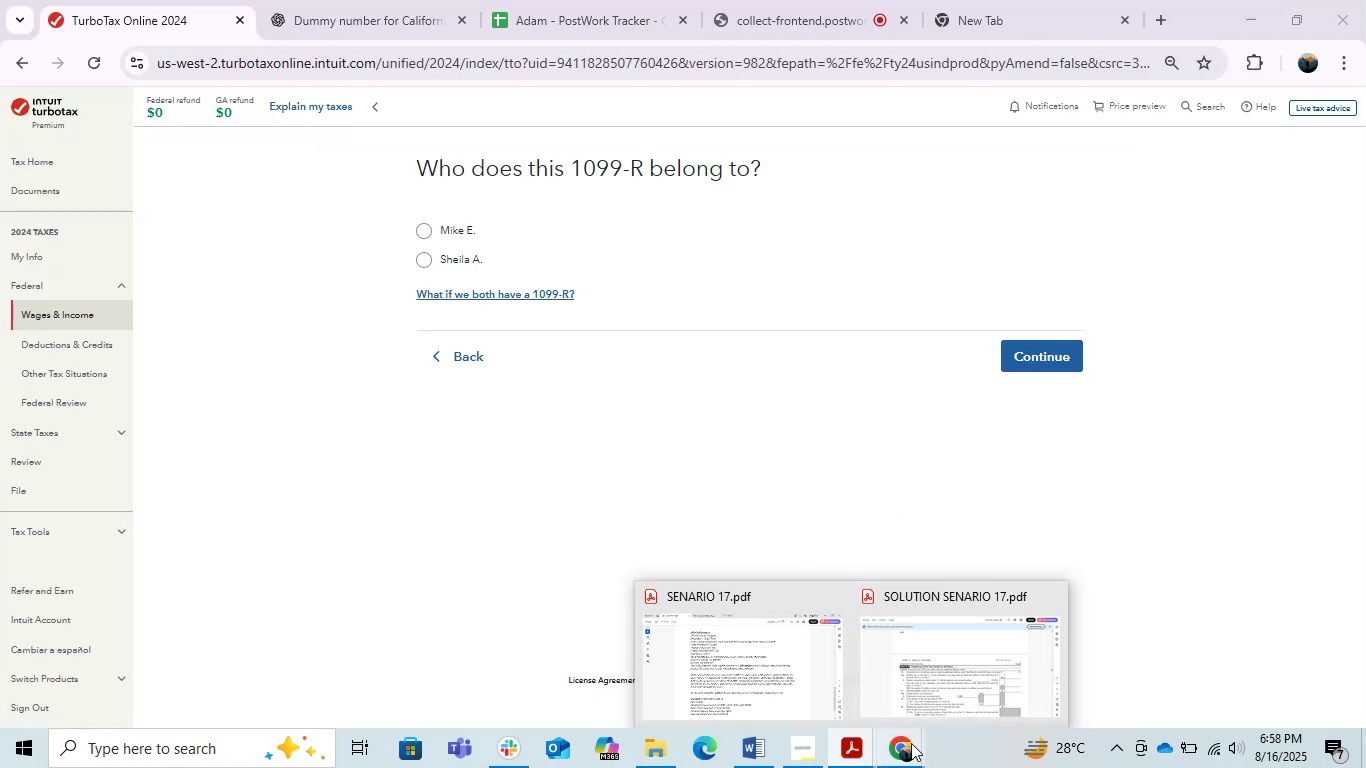 
left_click([802, 679])
 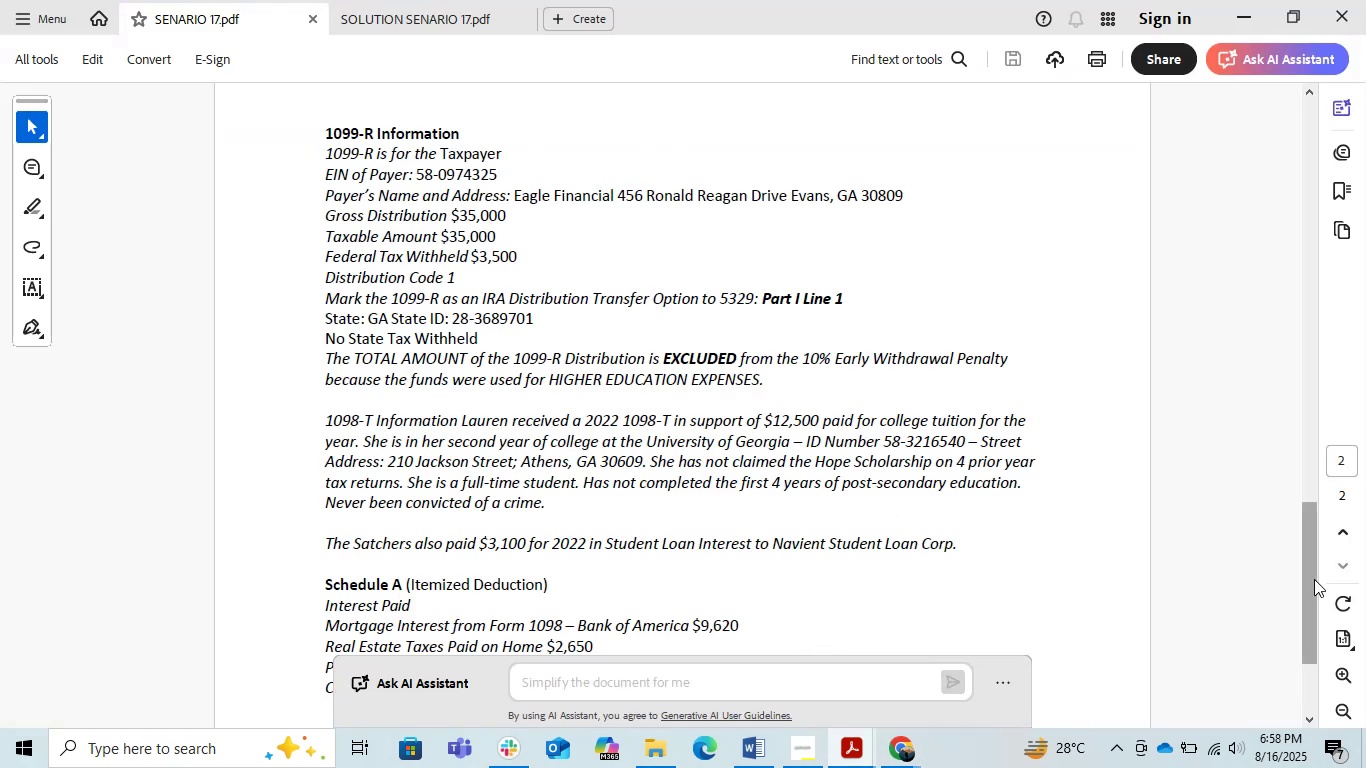 
left_click_drag(start_coordinate=[1314, 579], to_coordinate=[1213, 582])
 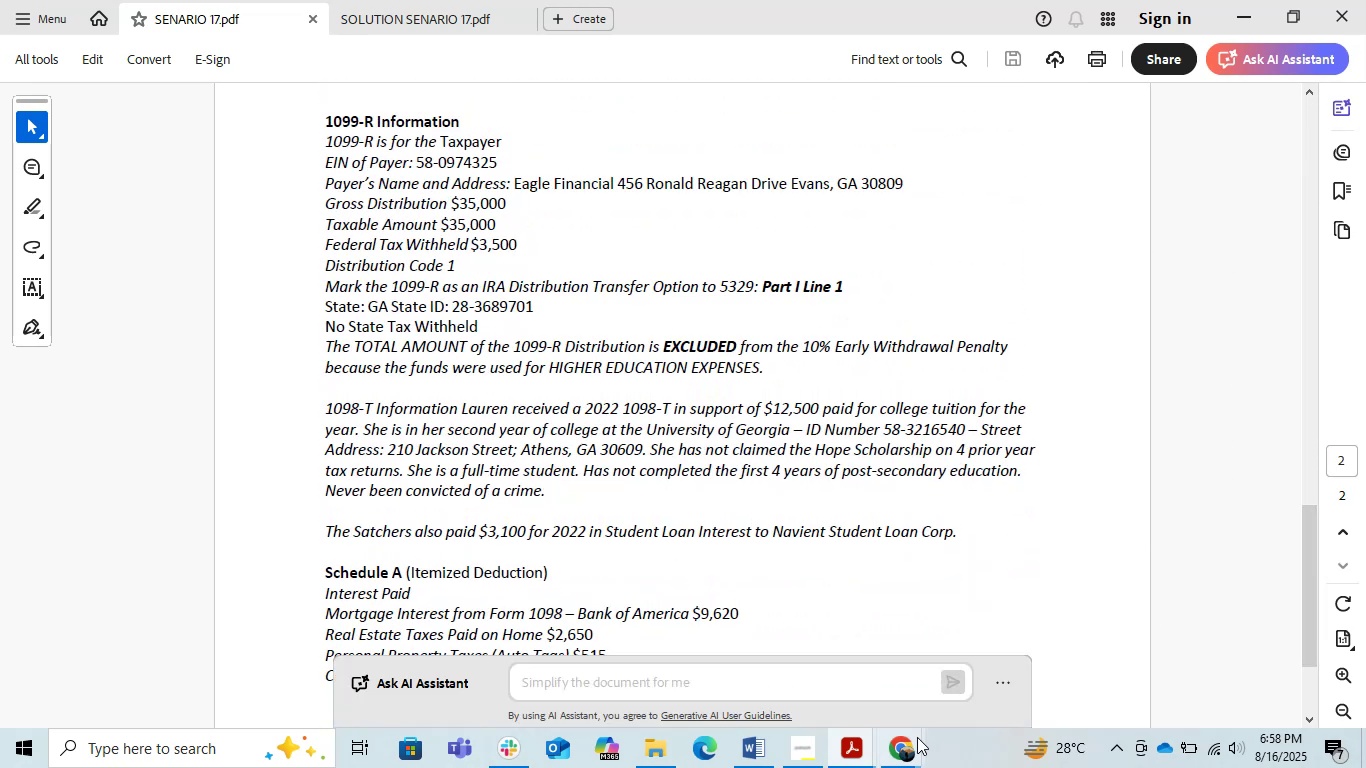 
left_click([913, 740])
 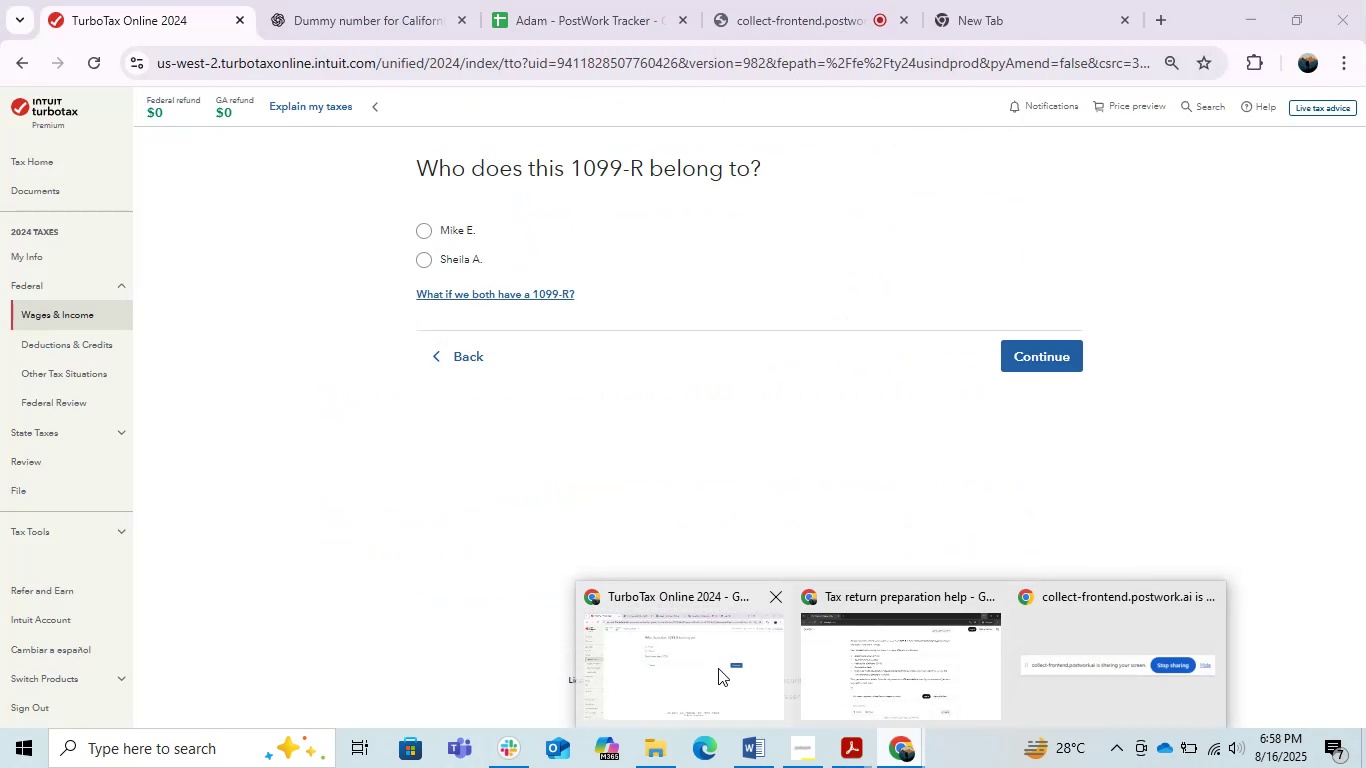 
left_click([718, 668])
 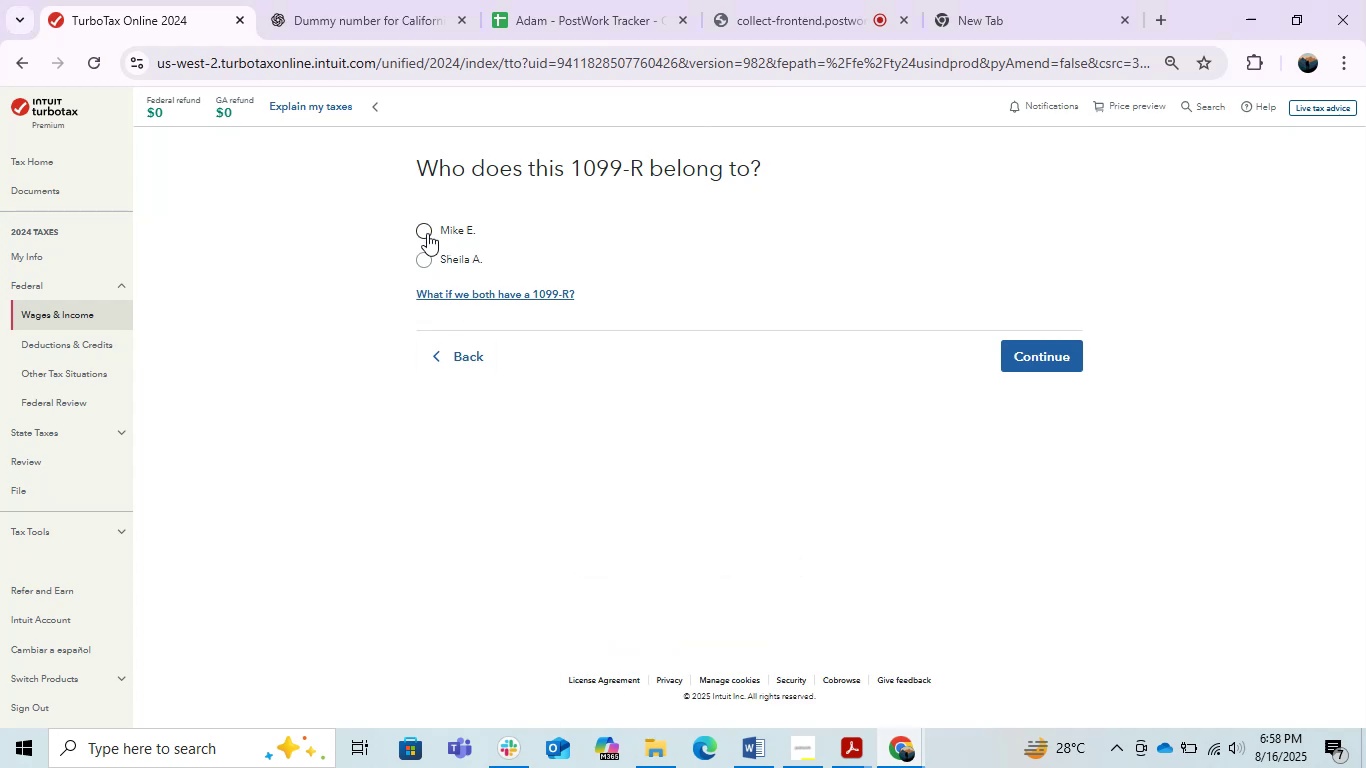 
left_click([423, 233])
 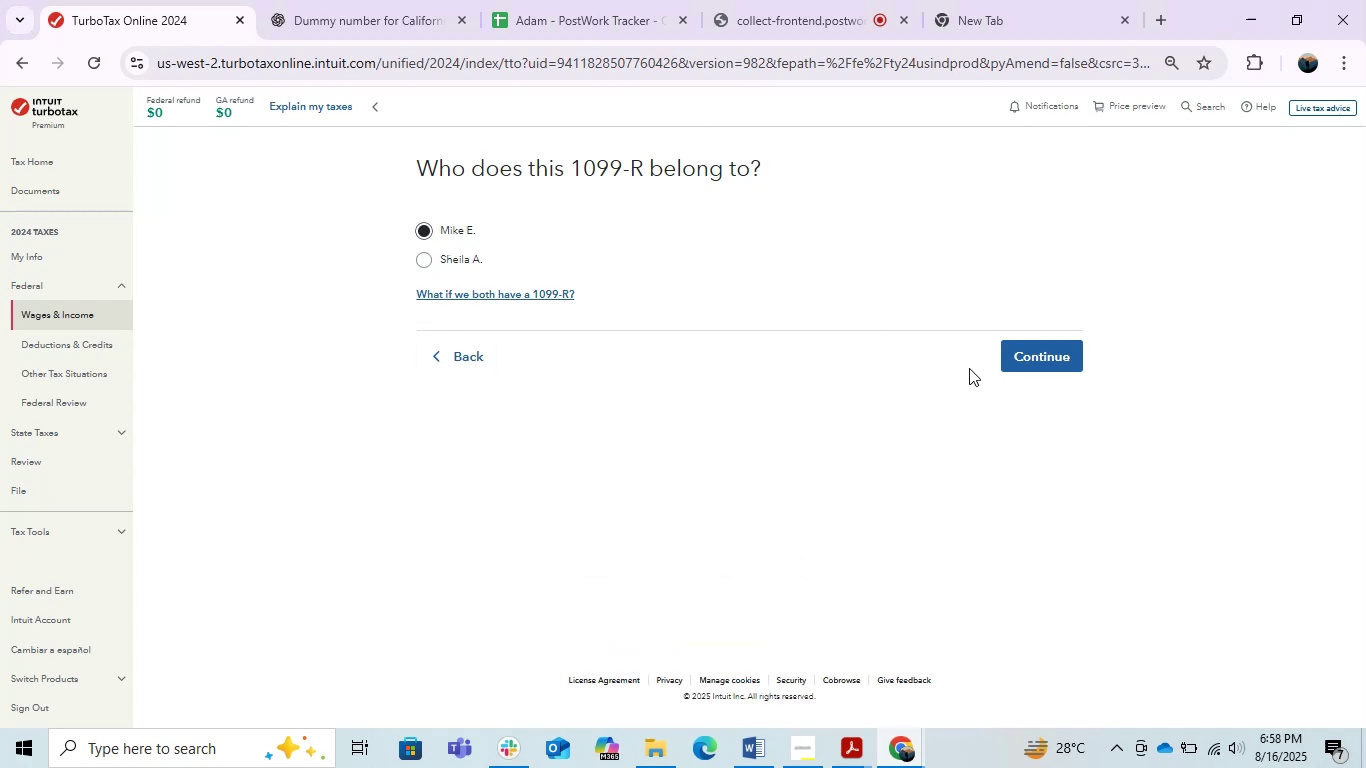 
left_click([1019, 359])
 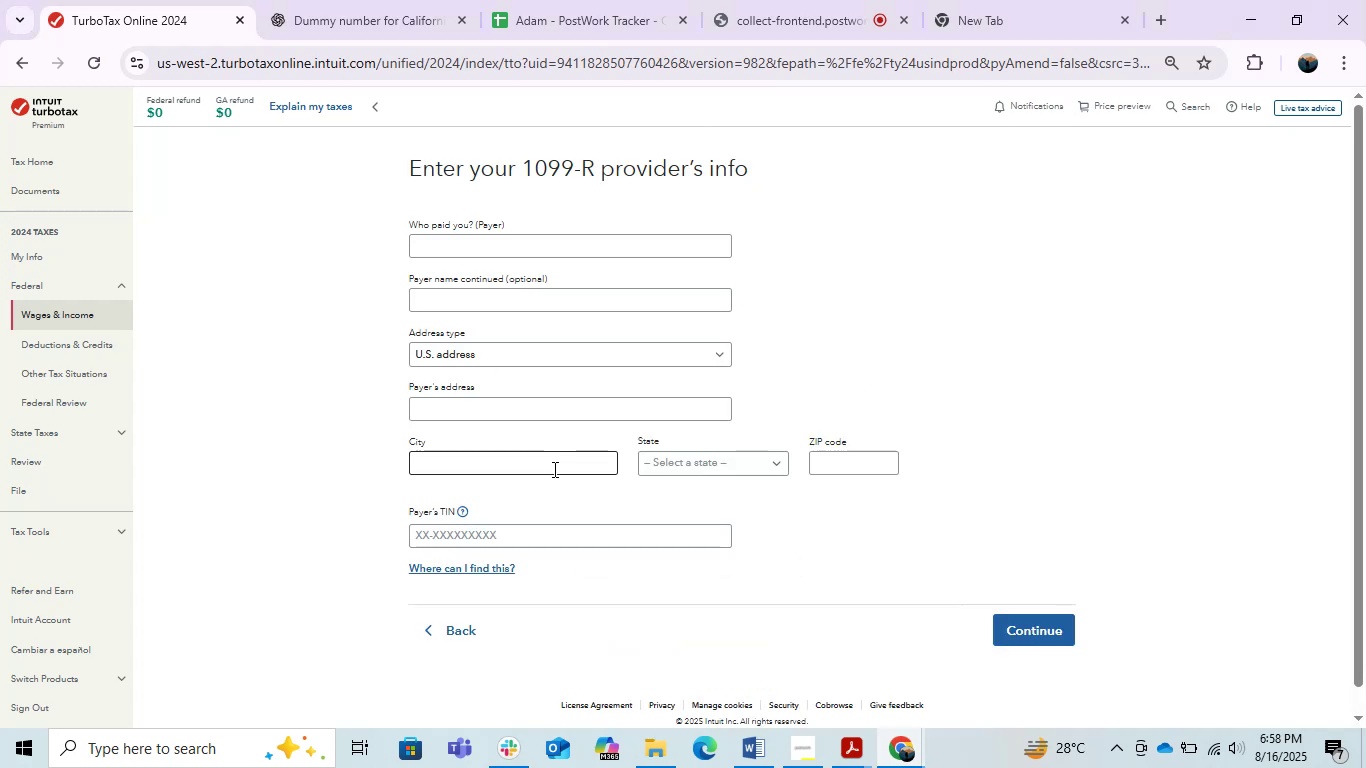 
left_click([1043, 267])
 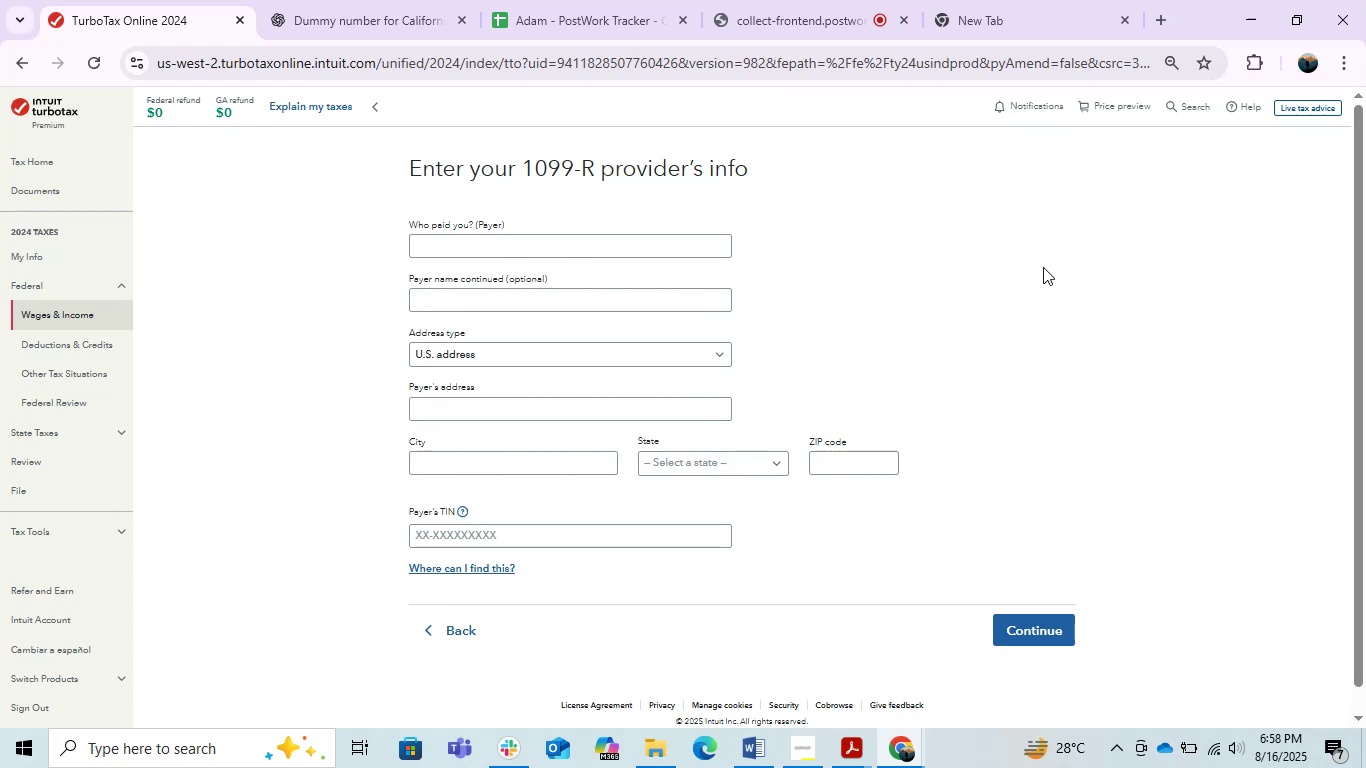 
wait(20.61)
 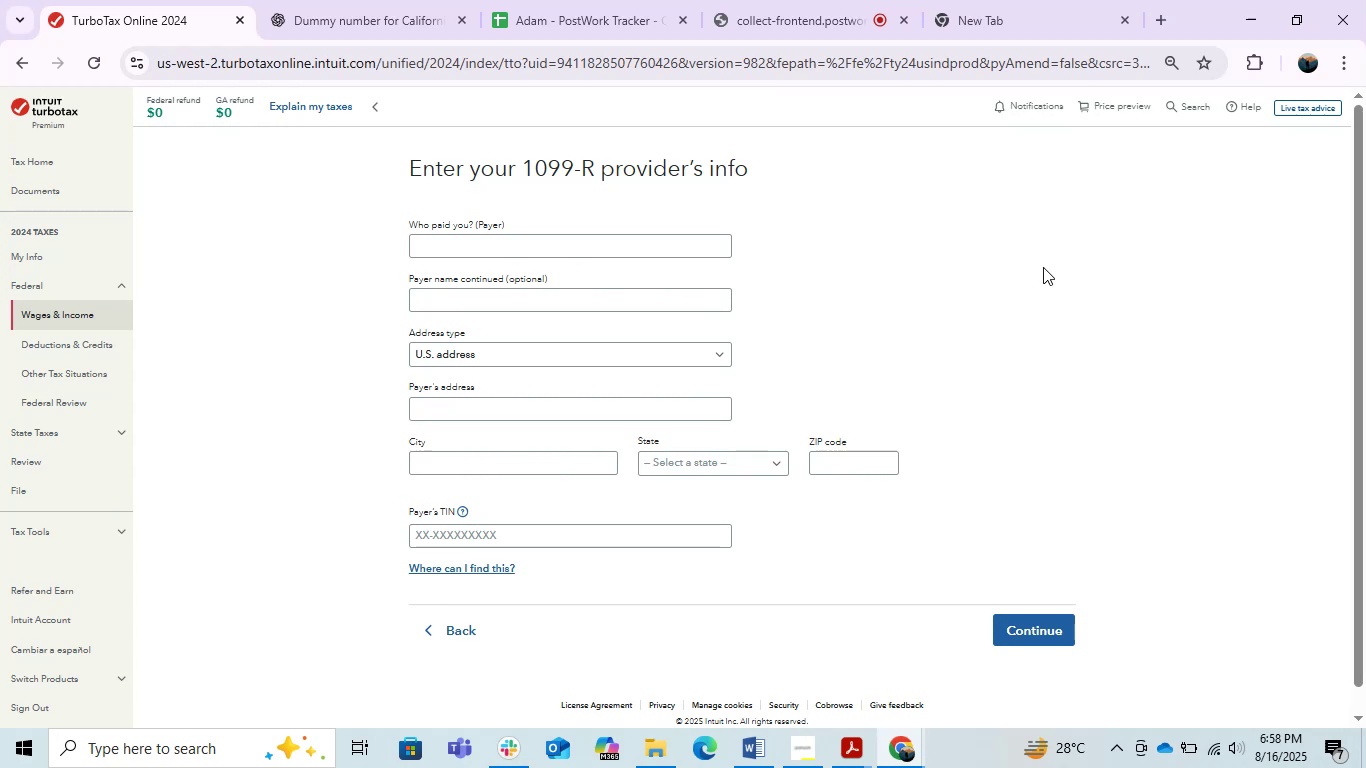 
key(PrintScreen)
 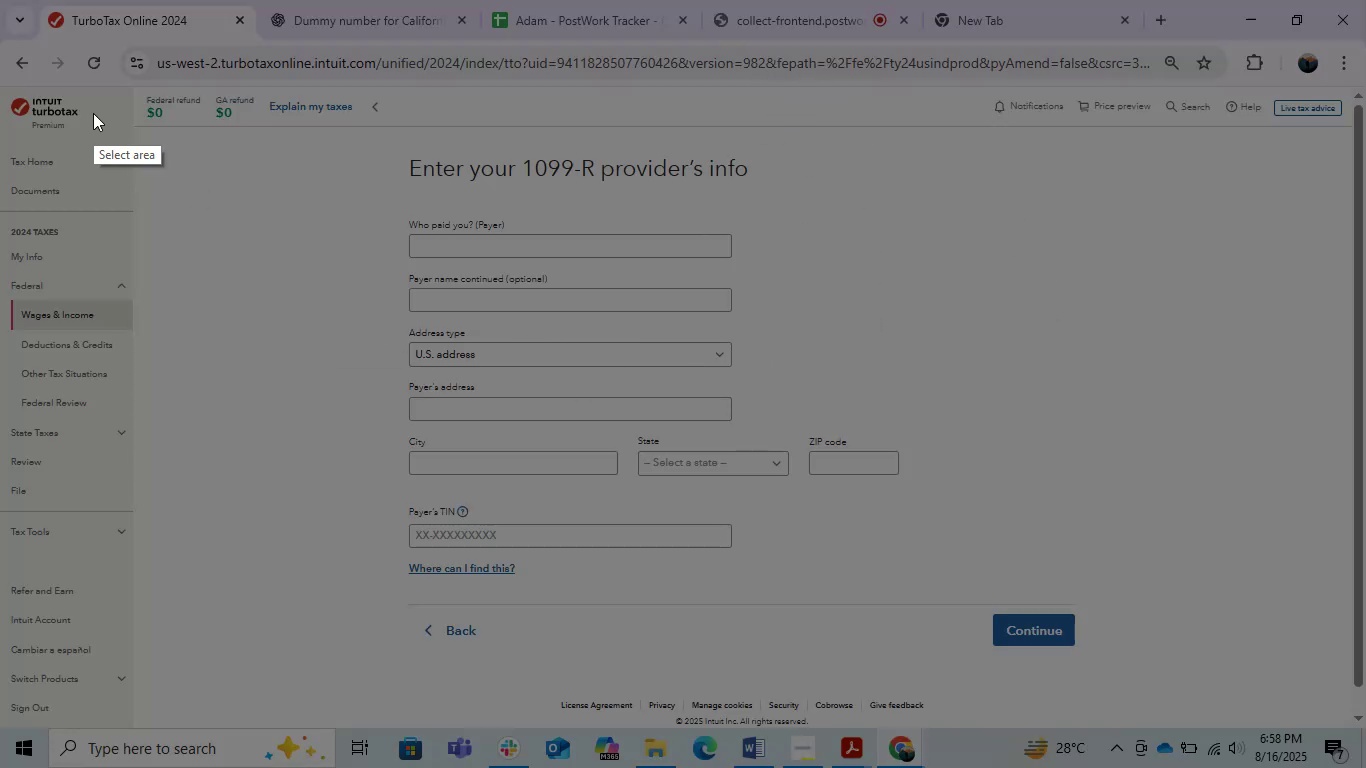 
left_click_drag(start_coordinate=[383, 143], to_coordinate=[1146, 585])
 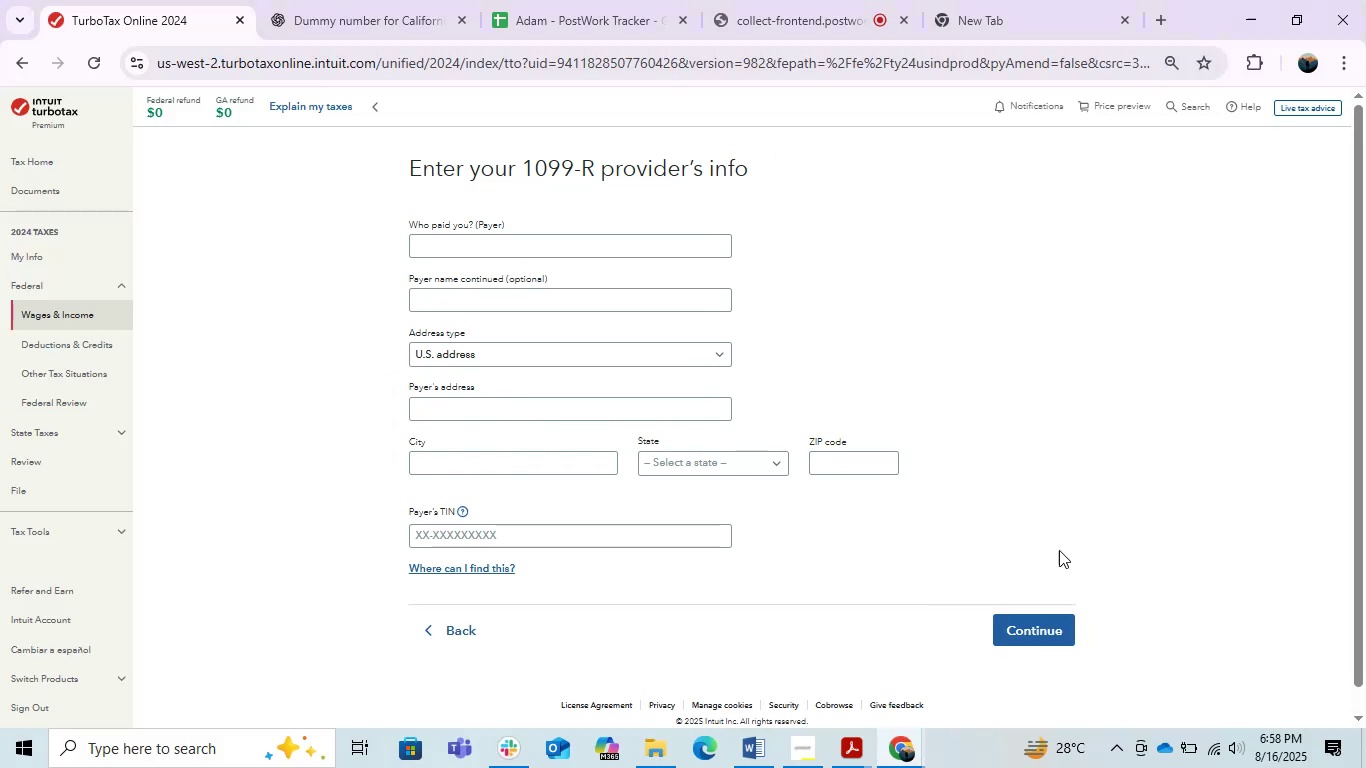 
key(Control+C)
 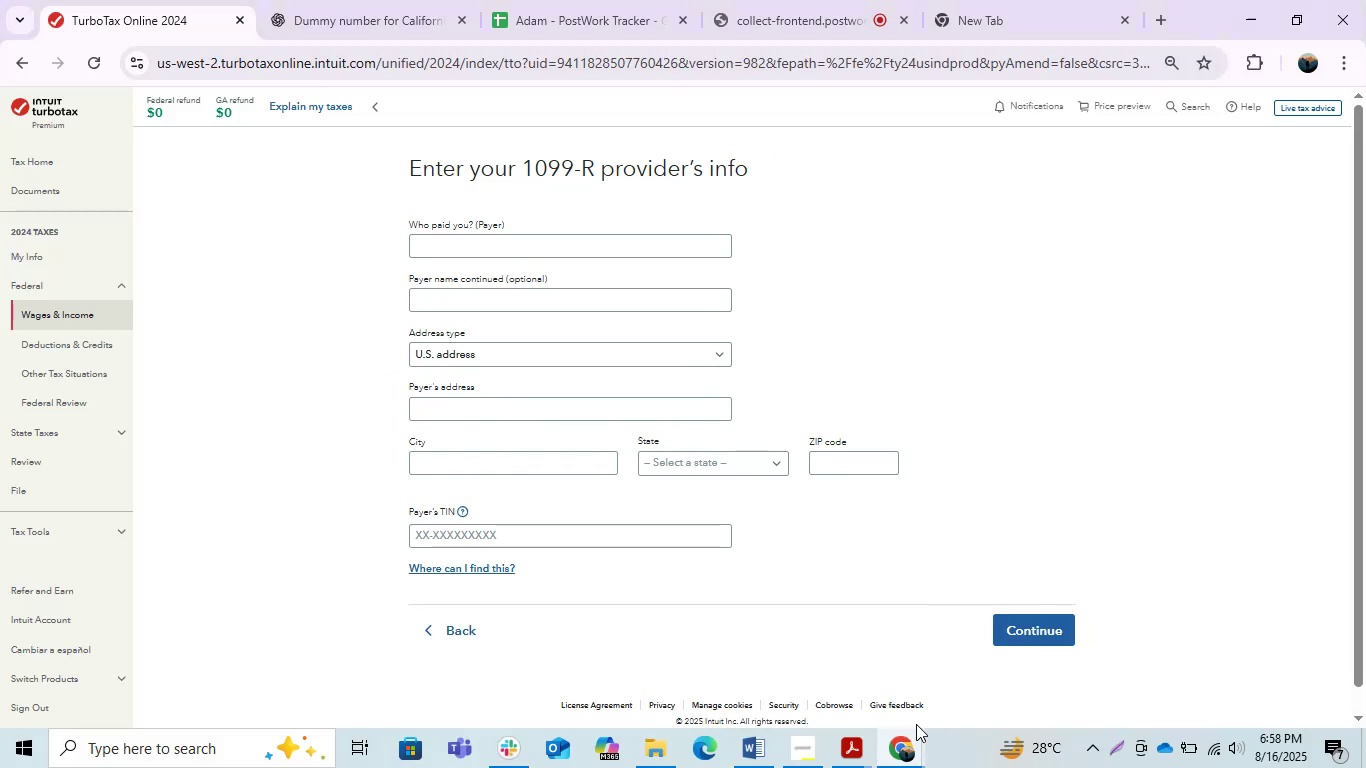 
left_click([903, 736])
 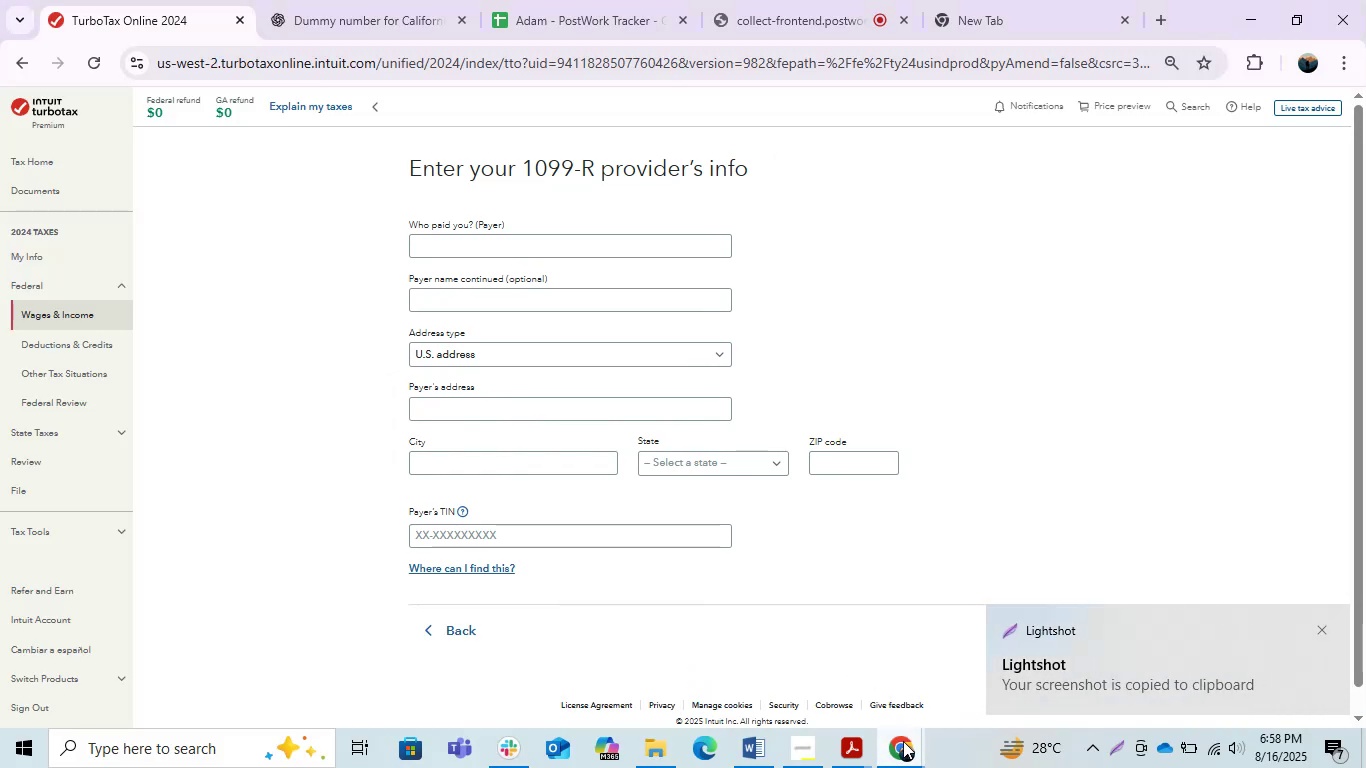 
double_click([928, 667])
 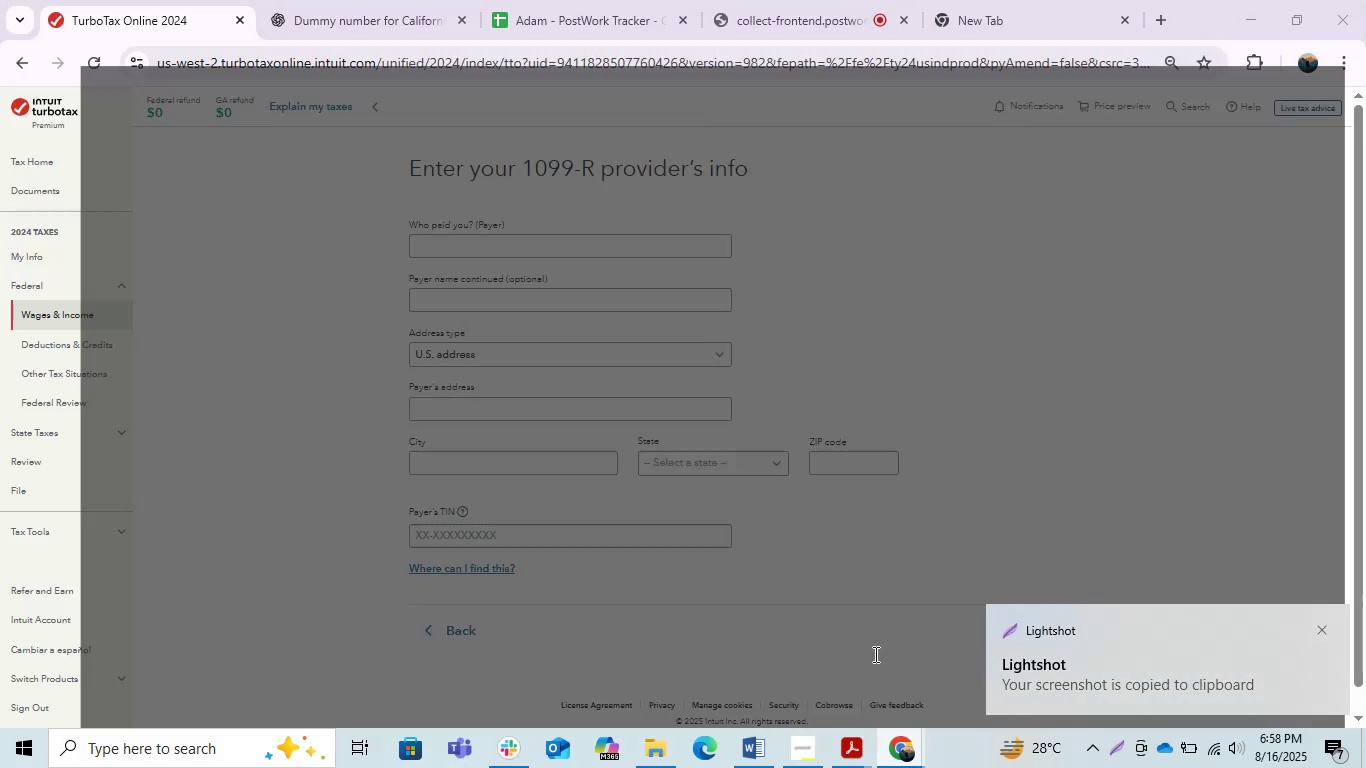 
hold_key(key=ControlLeft, duration=0.57)
 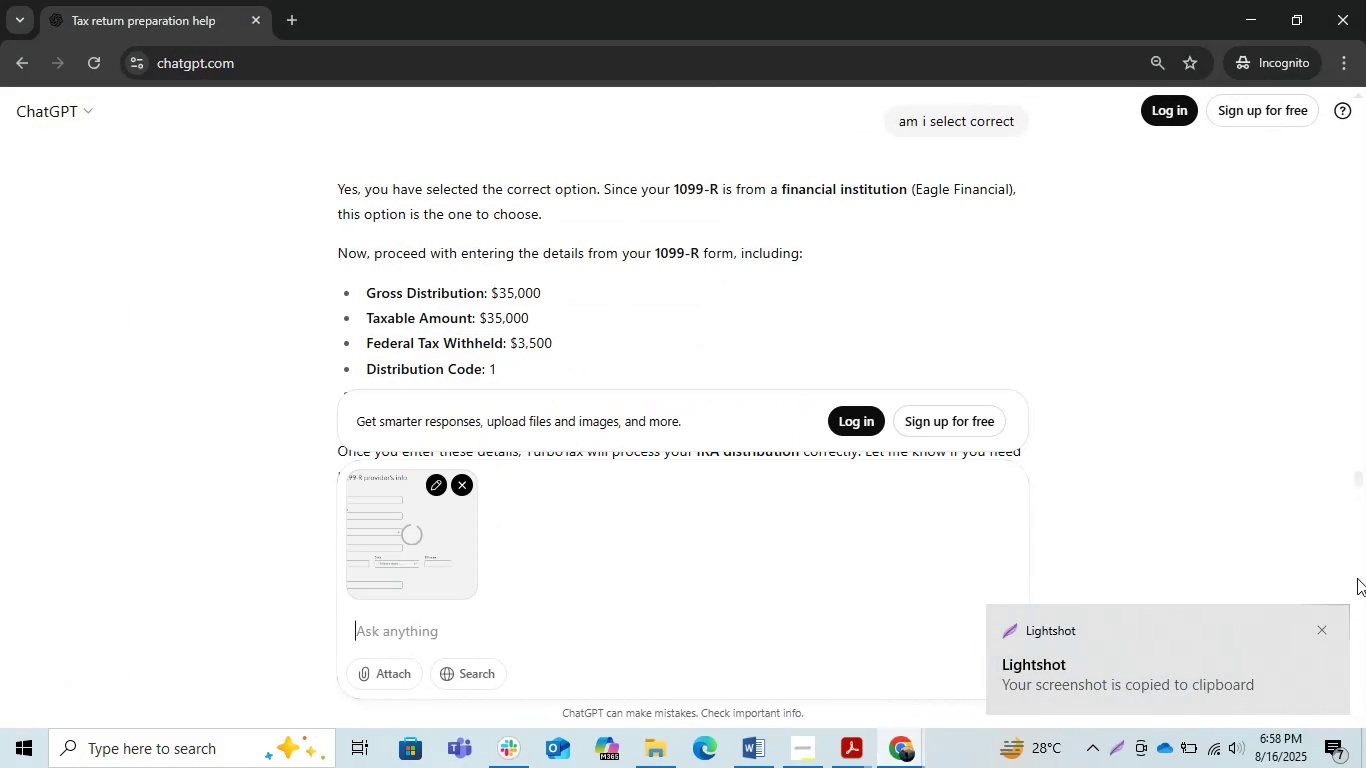 
hold_key(key=V, duration=0.33)
 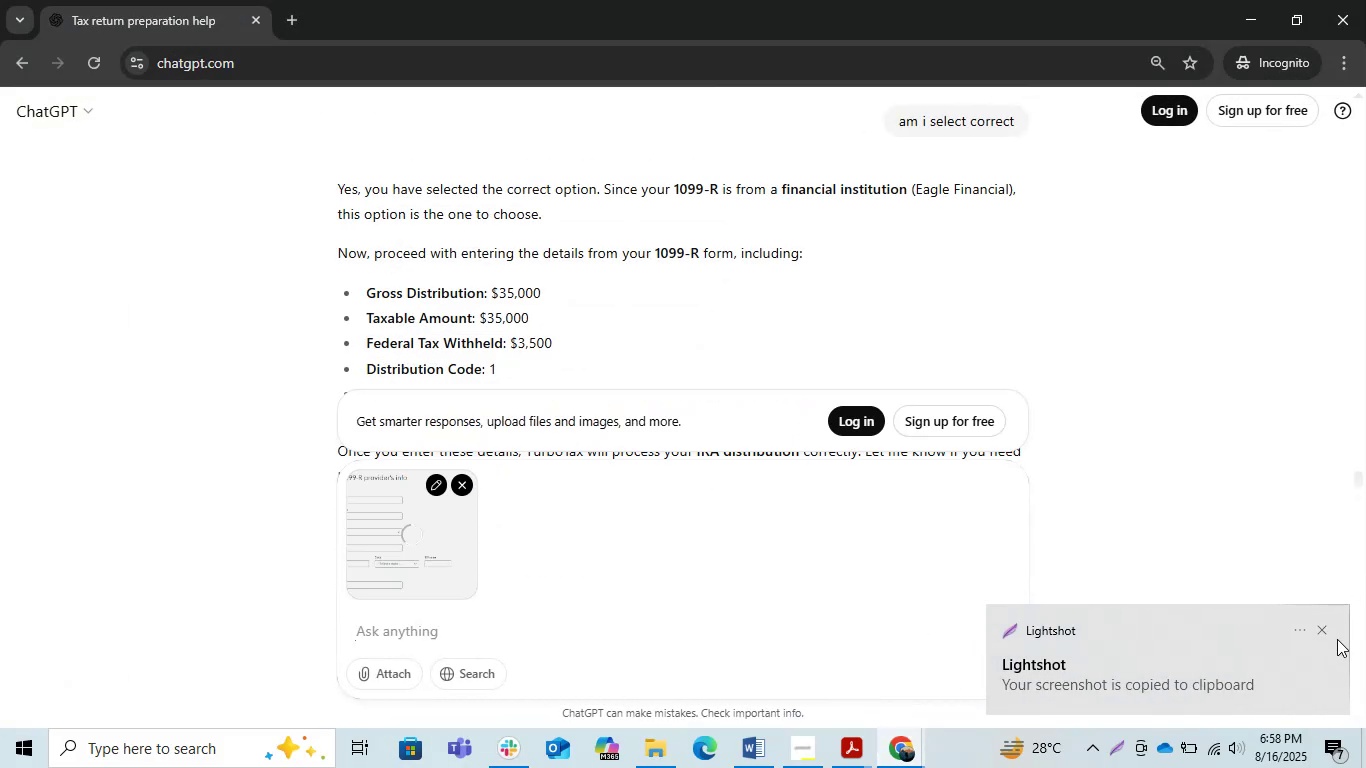 
left_click([1322, 635])
 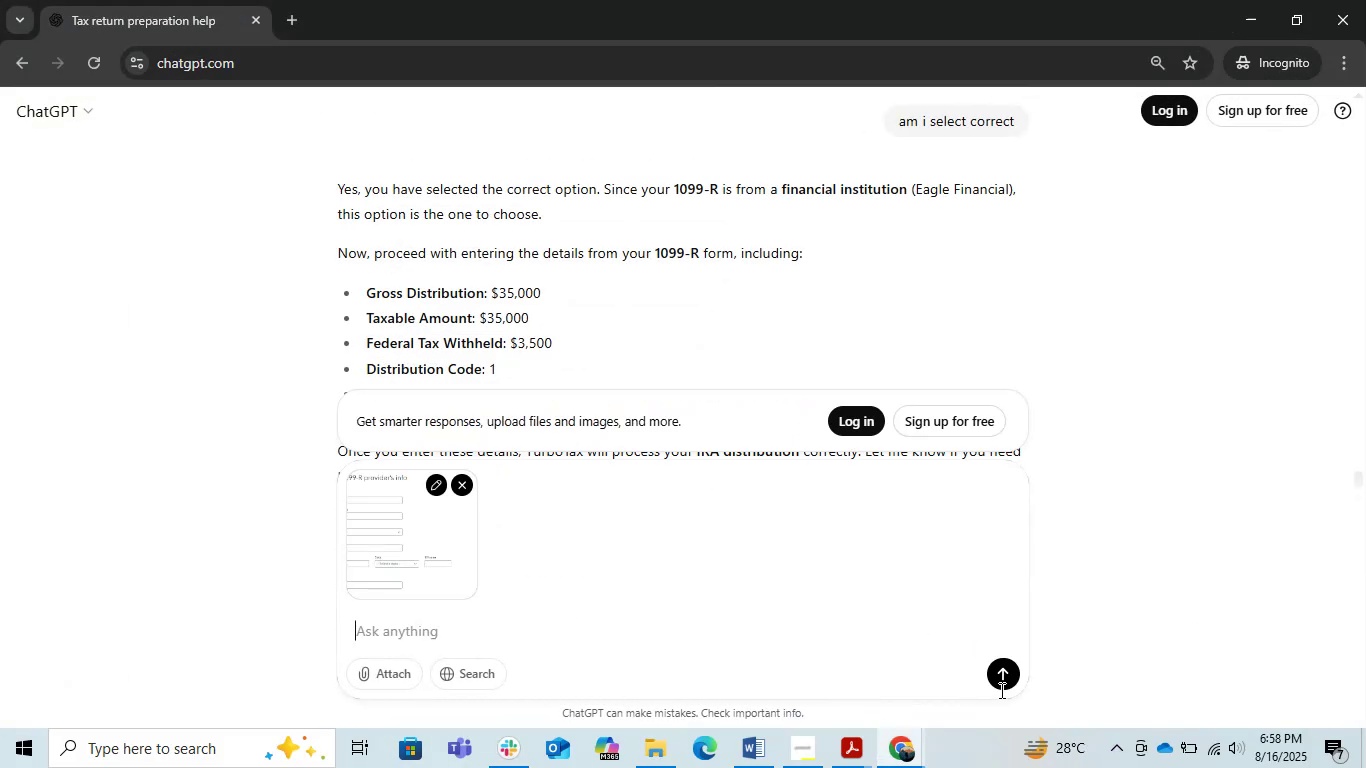 
left_click([1003, 676])
 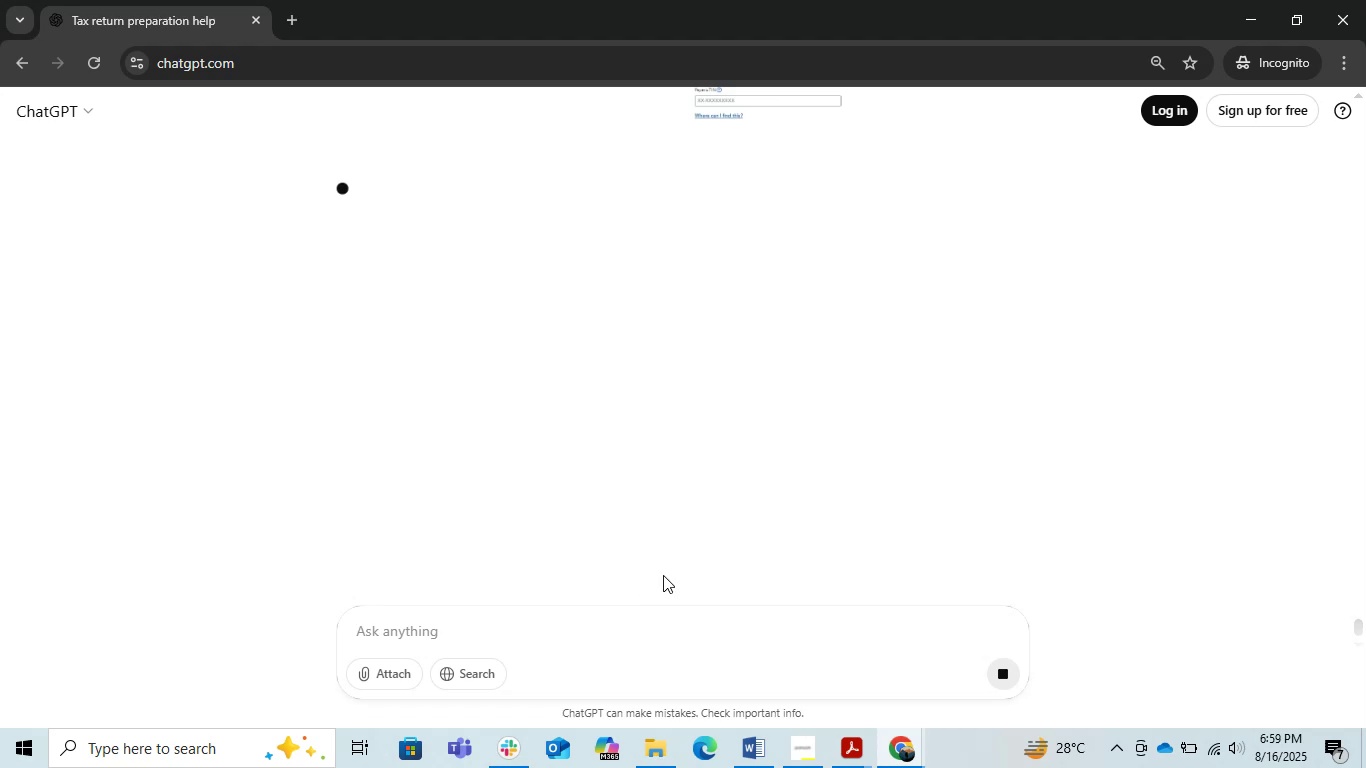 
left_click([863, 743])
 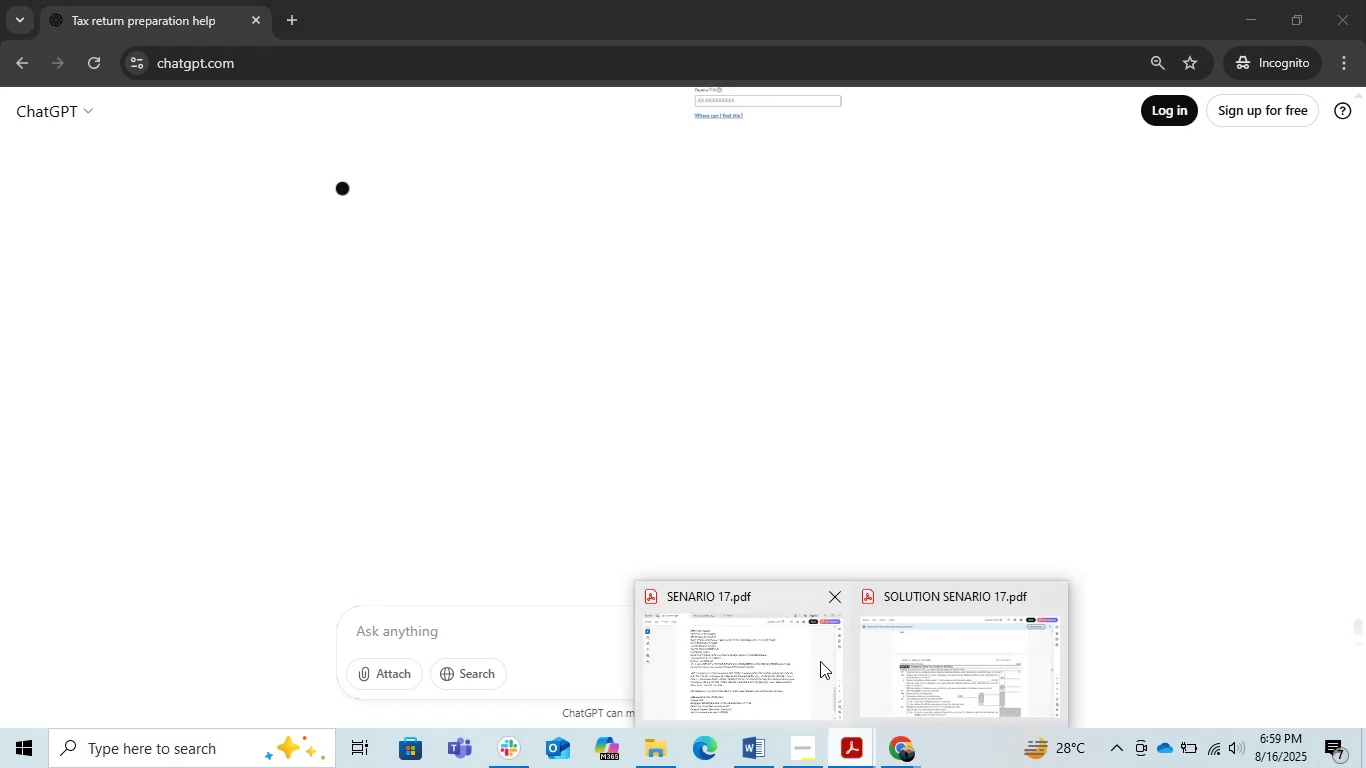 
left_click([982, 659])
 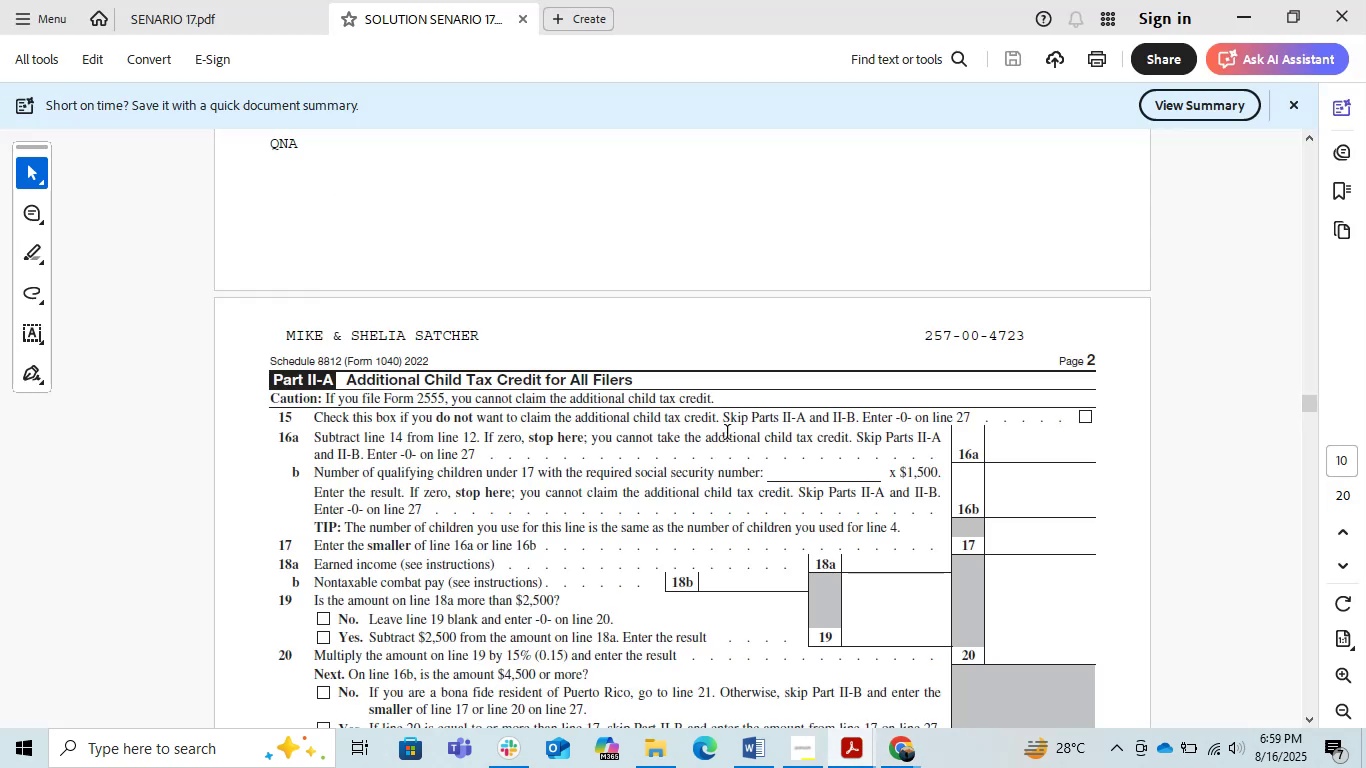 
scroll: coordinate [1092, 502], scroll_direction: down, amount: 7.0
 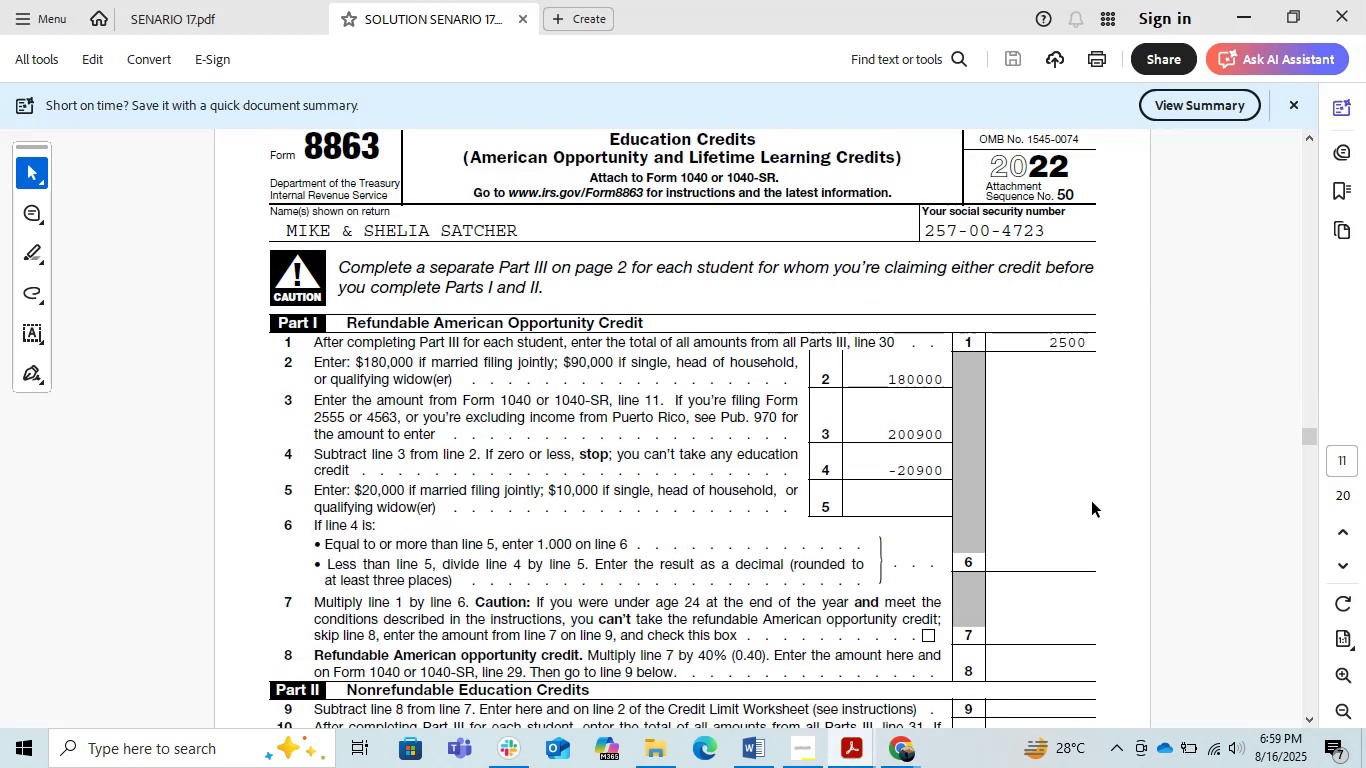 
scroll: coordinate [1092, 502], scroll_direction: up, amount: 1.0
 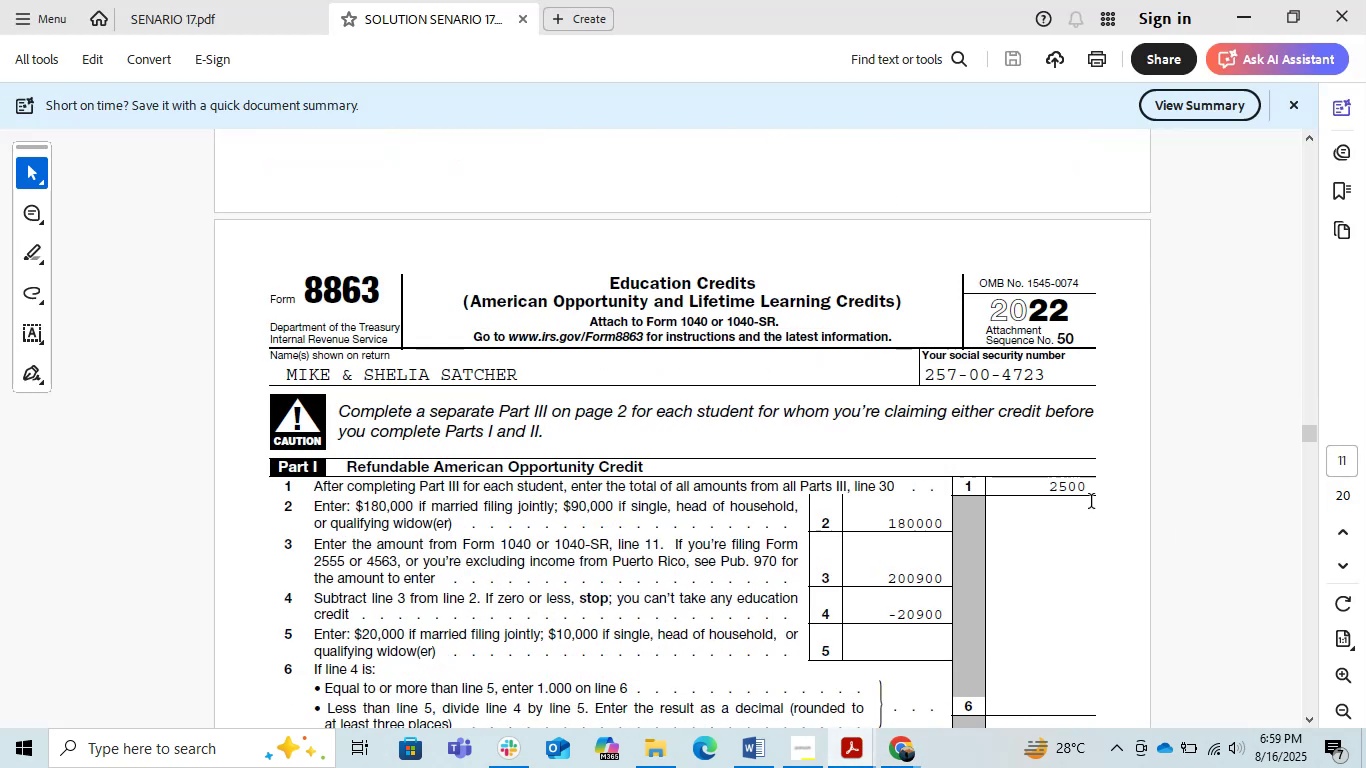 
key(Alt+Tab)
 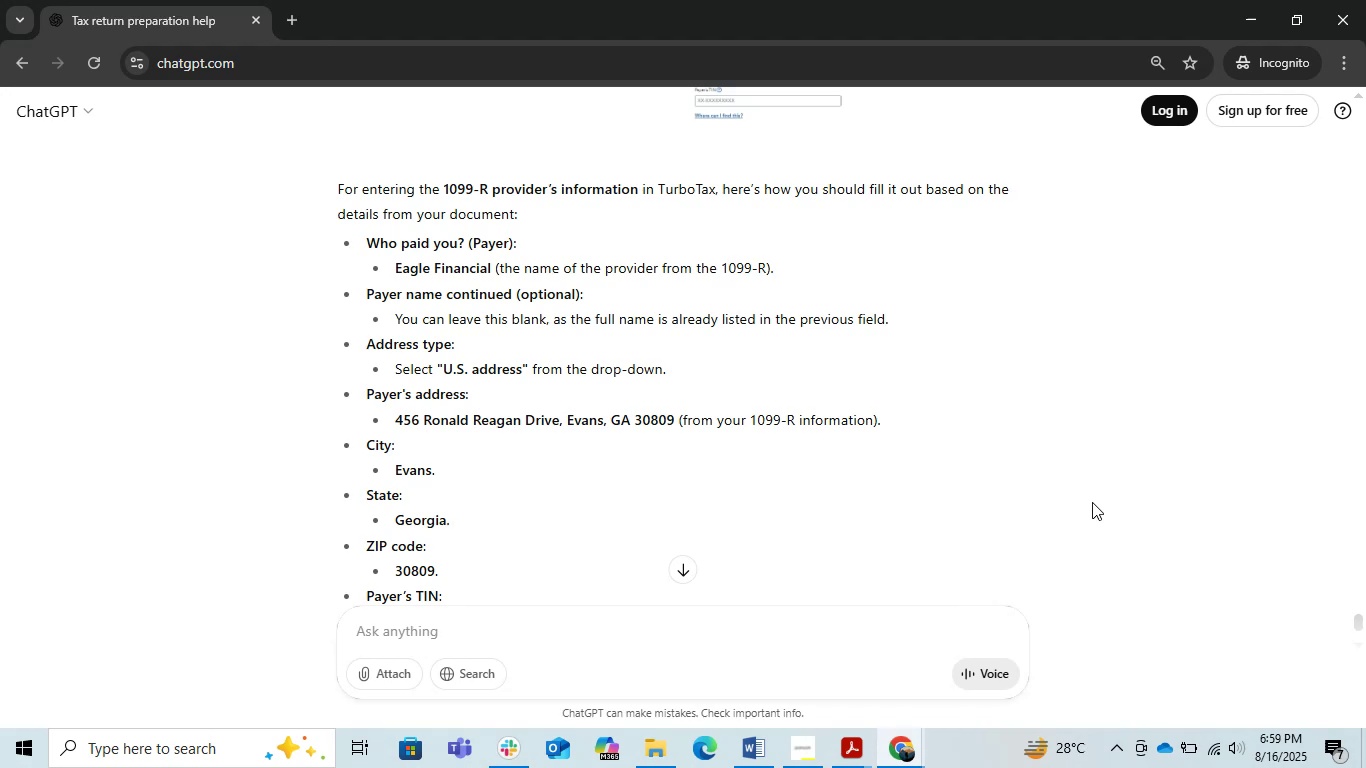 
key(Alt+AltLeft)
 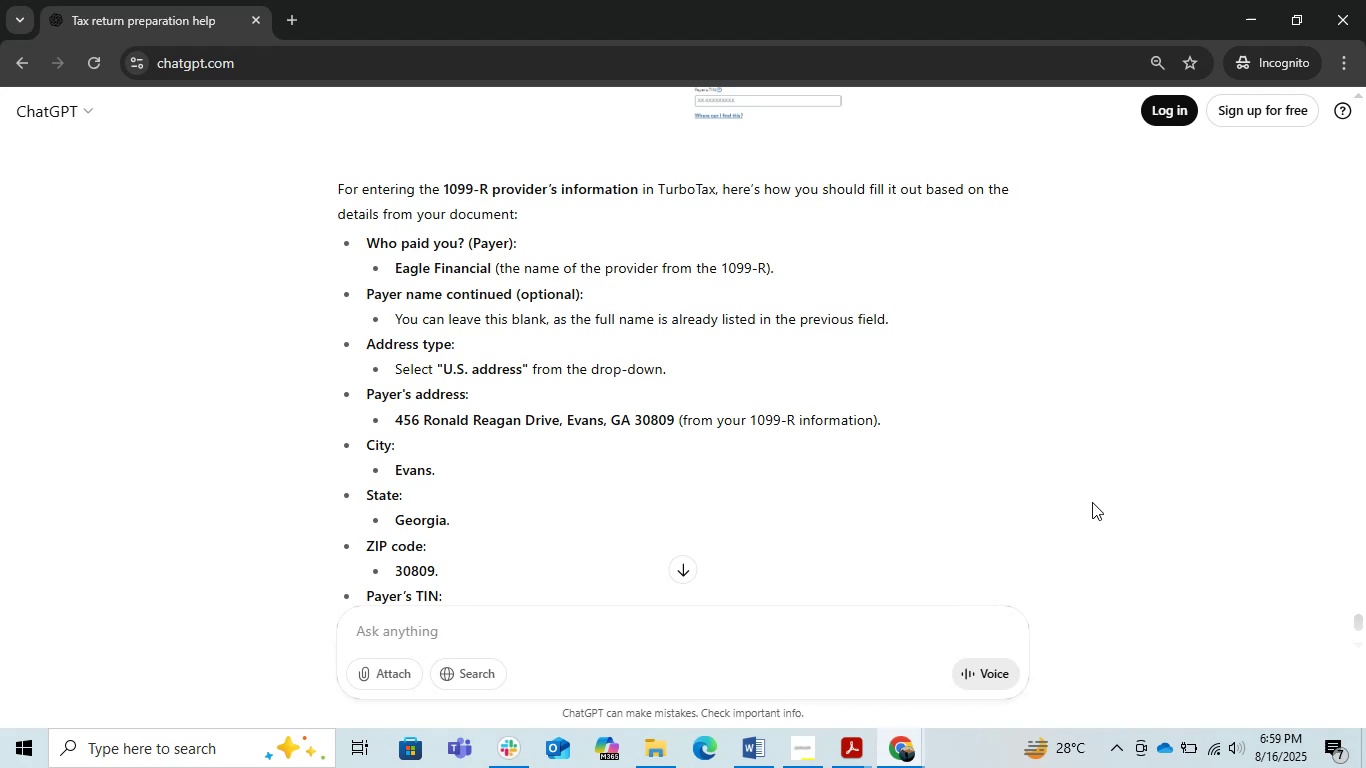 
key(Alt+Tab)
 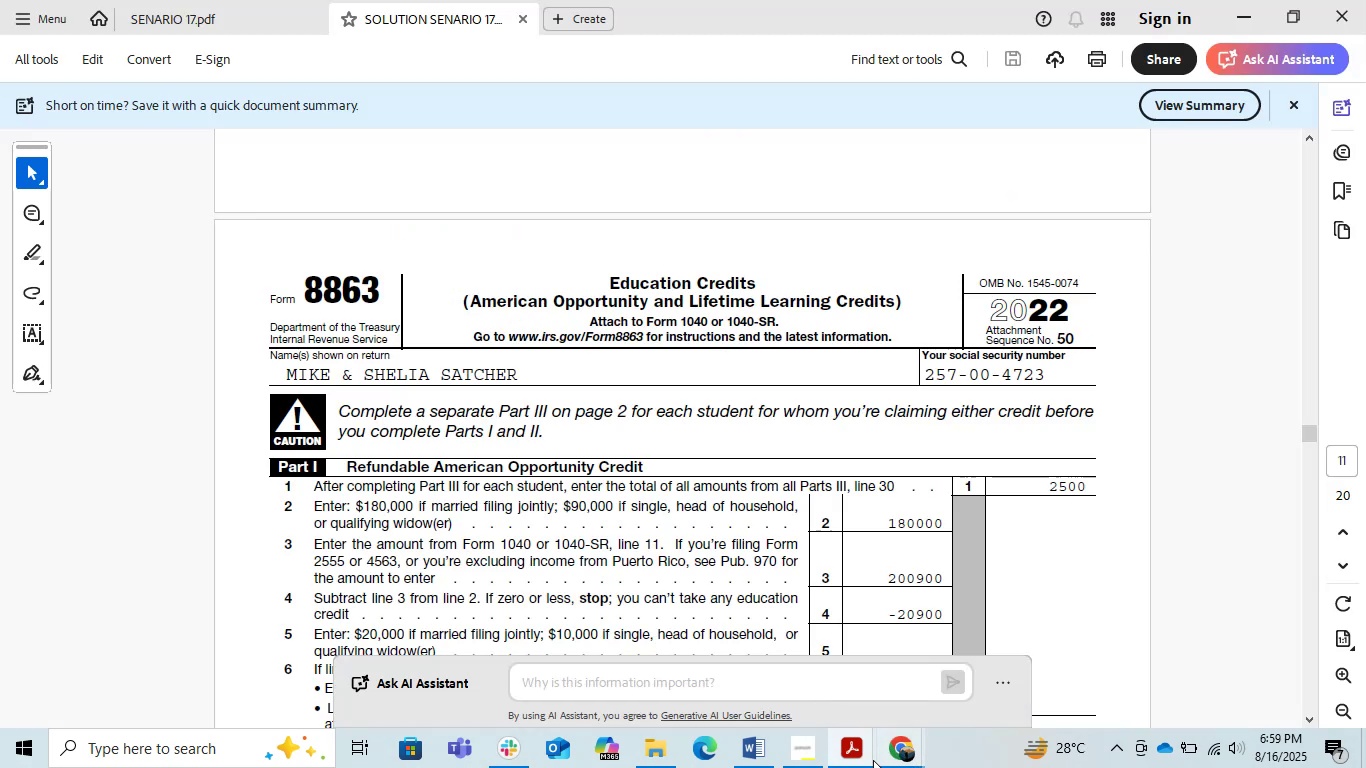 
left_click([856, 748])
 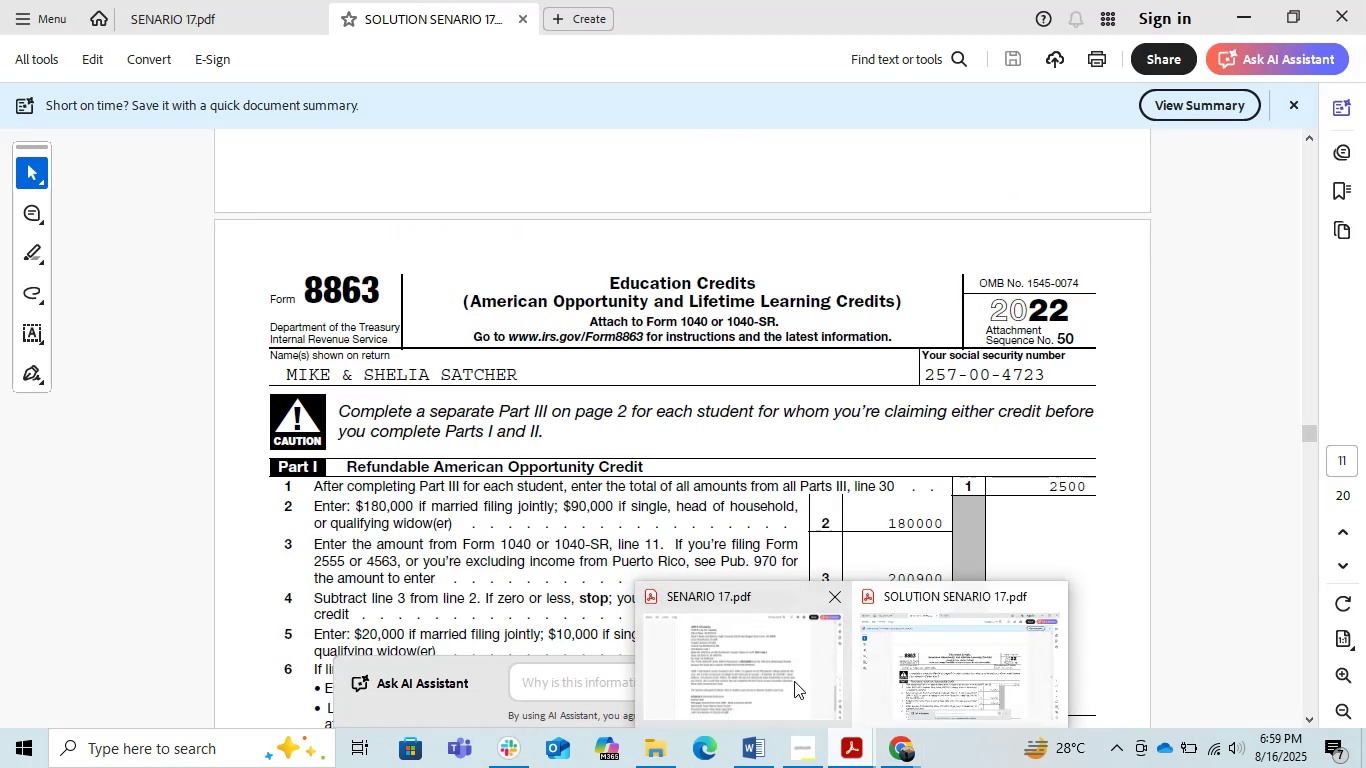 
left_click([765, 678])
 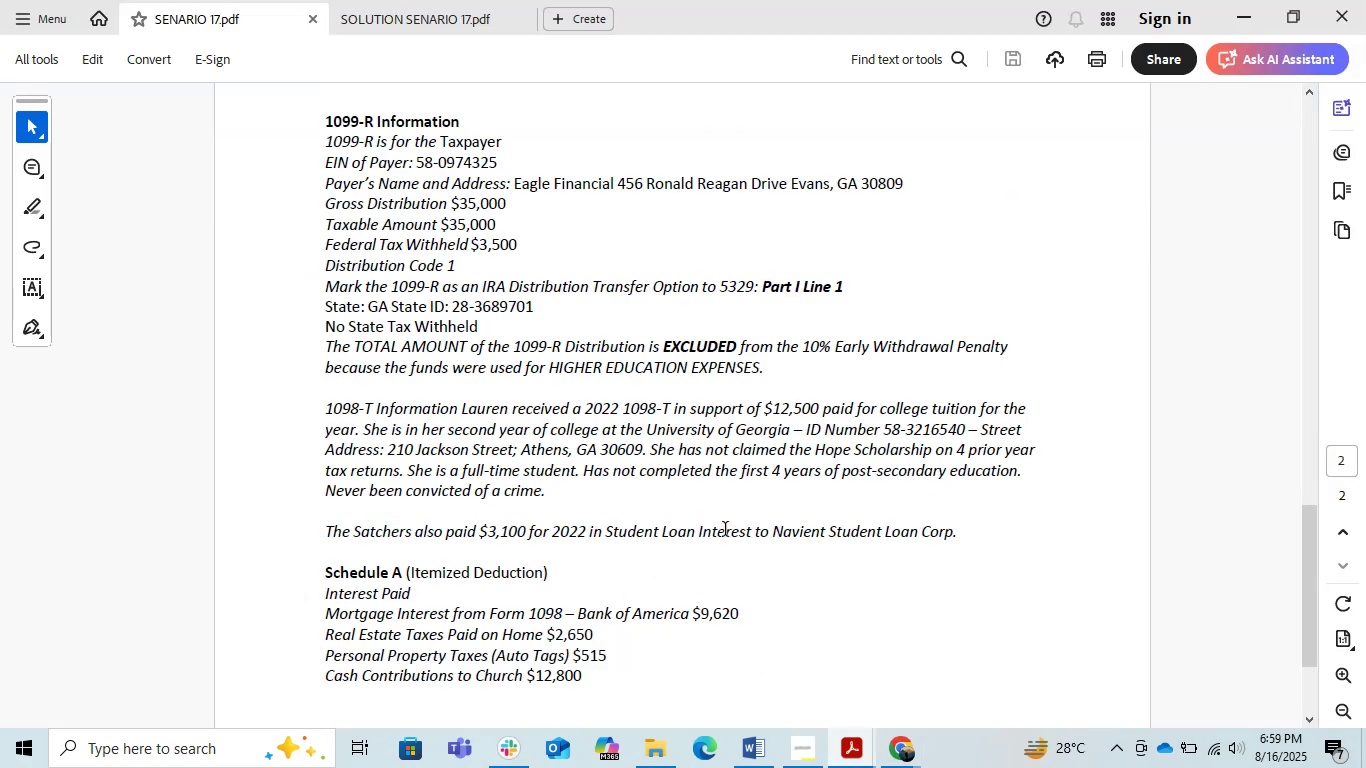 
left_click([851, 767])
 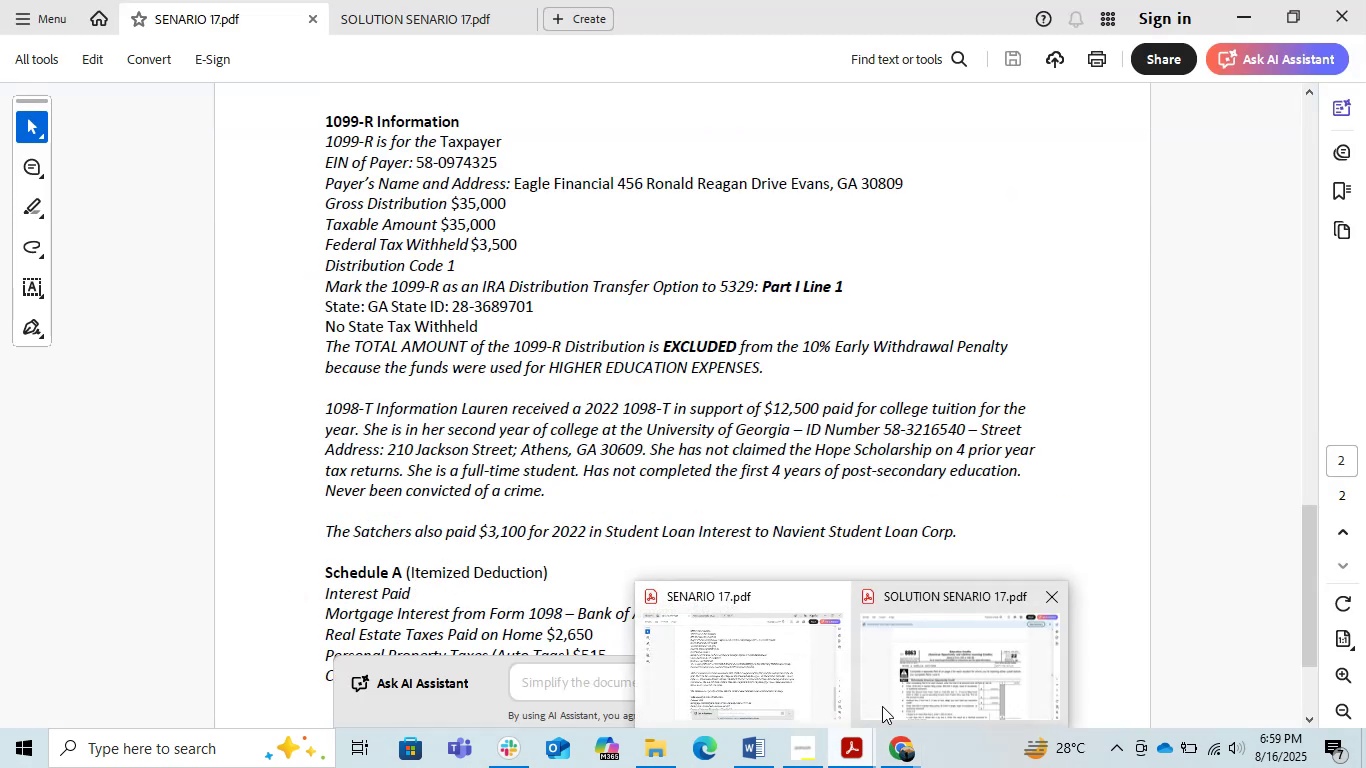 
left_click([905, 693])
 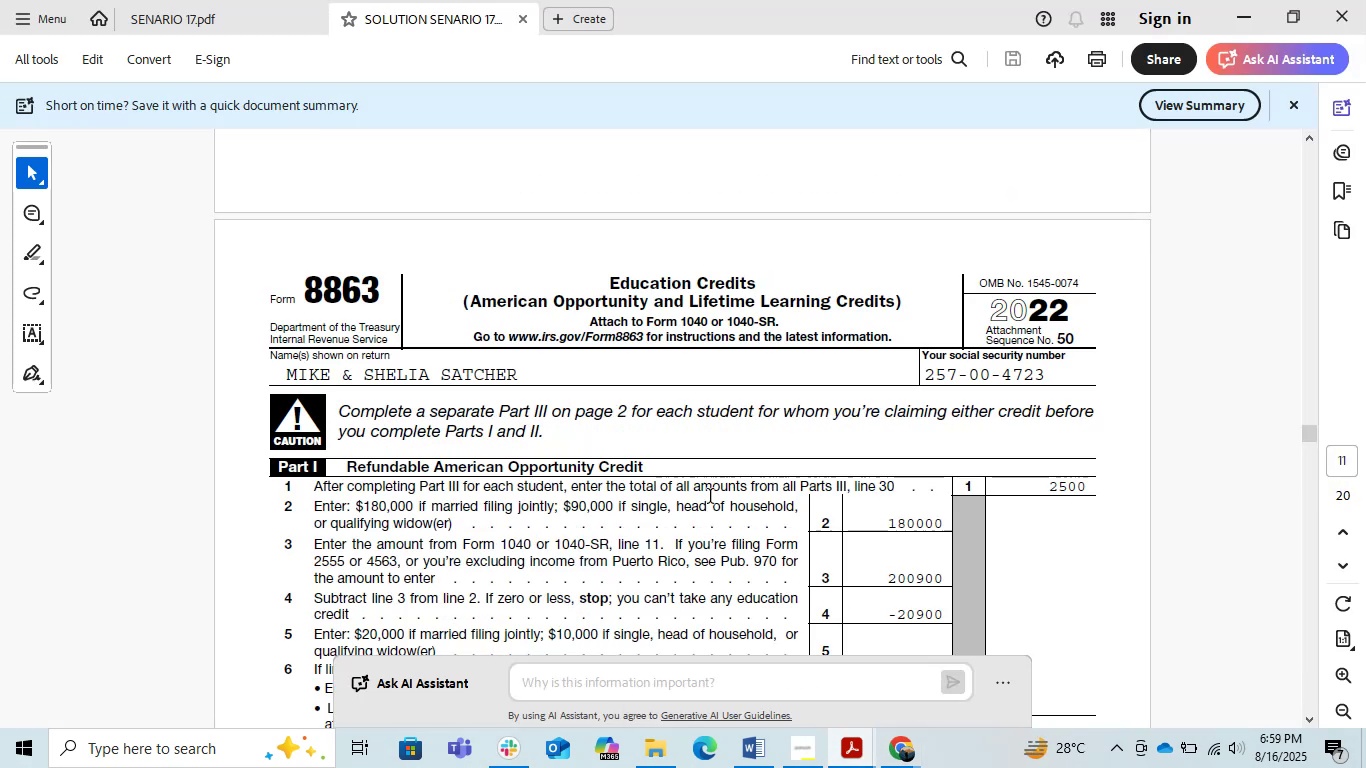 
scroll: coordinate [711, 497], scroll_direction: down, amount: 13.0
 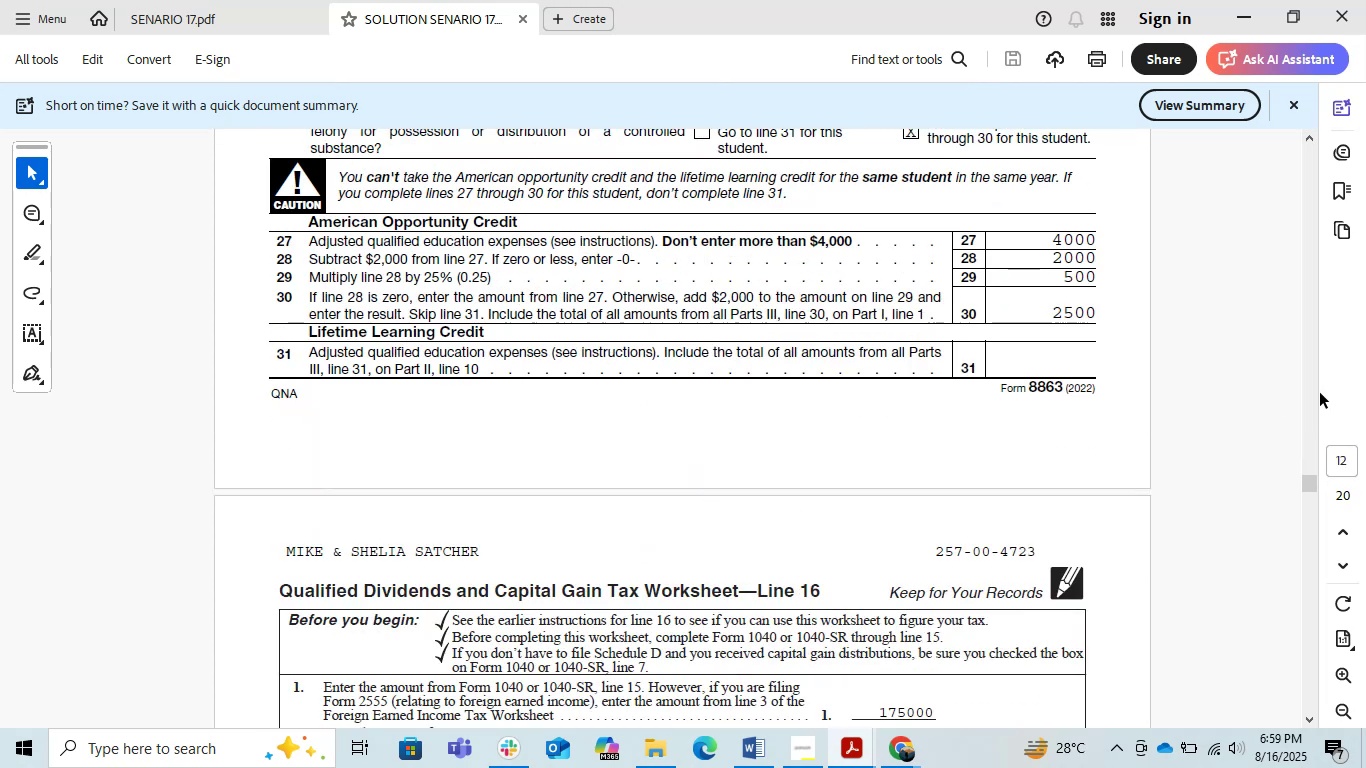 
left_click([1215, 405])
 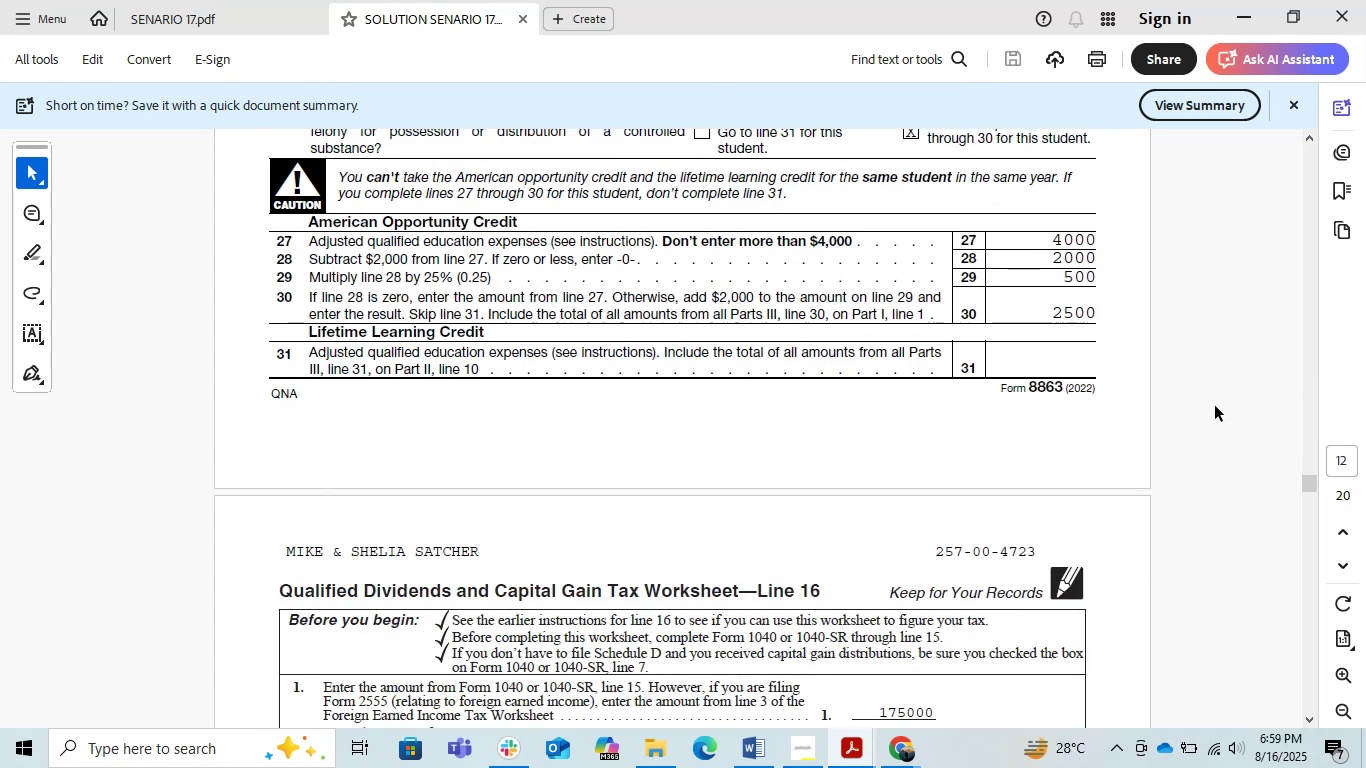 
key(Control+F)
 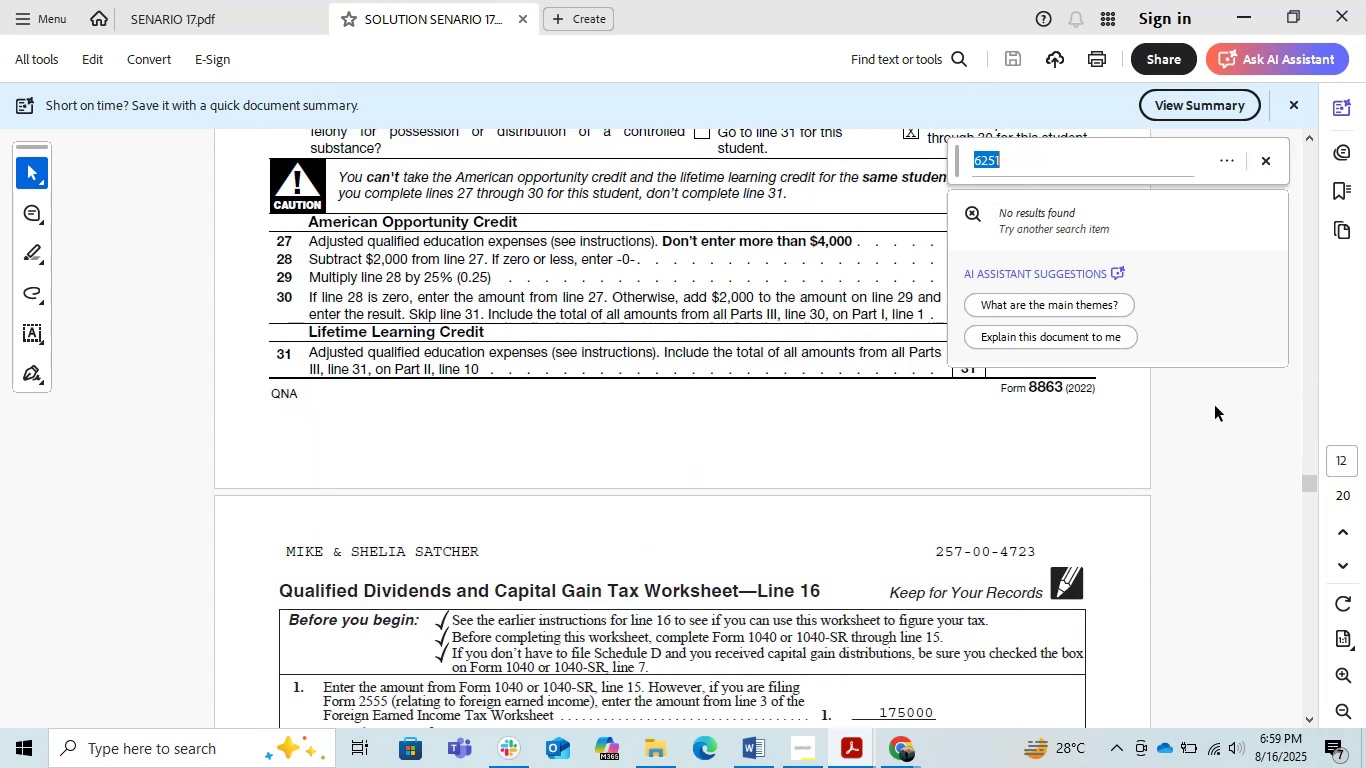 
key(Numpad1)
 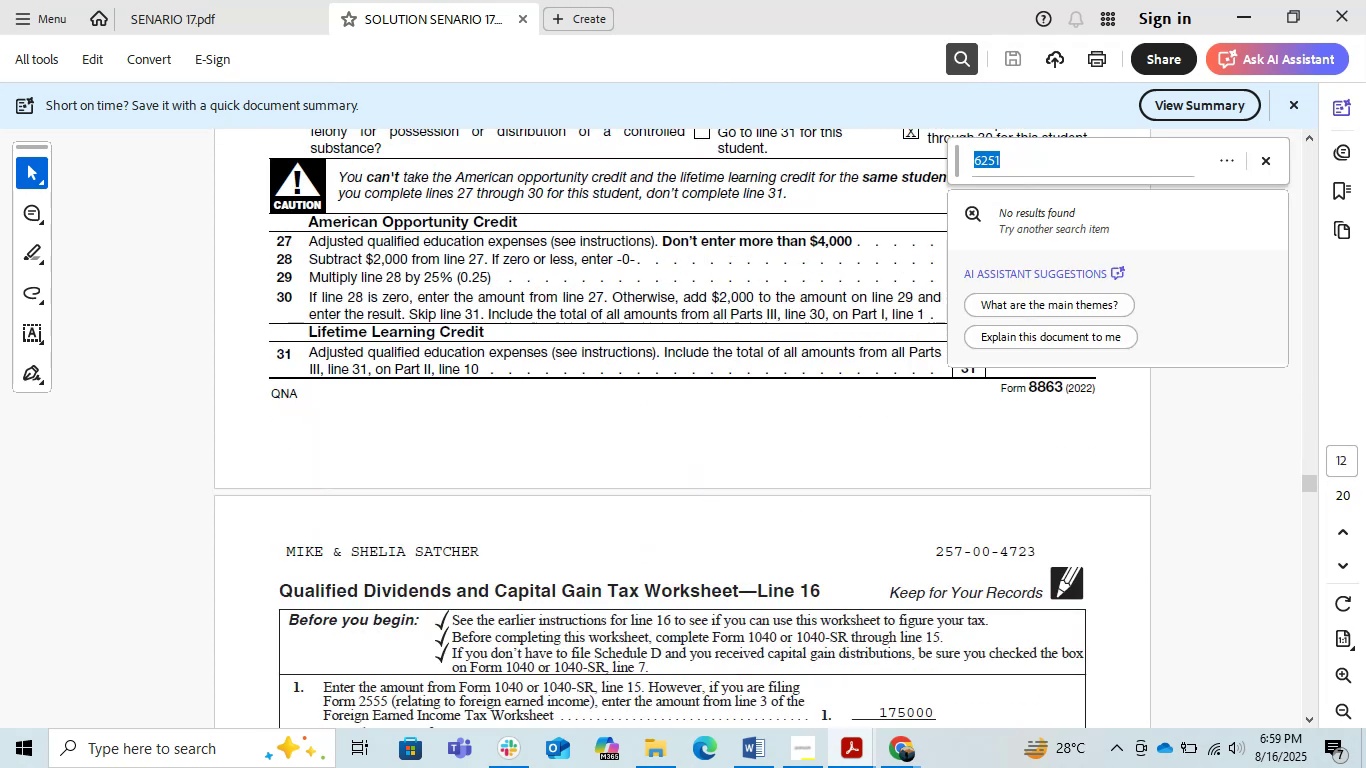 
key(Numpad0)
 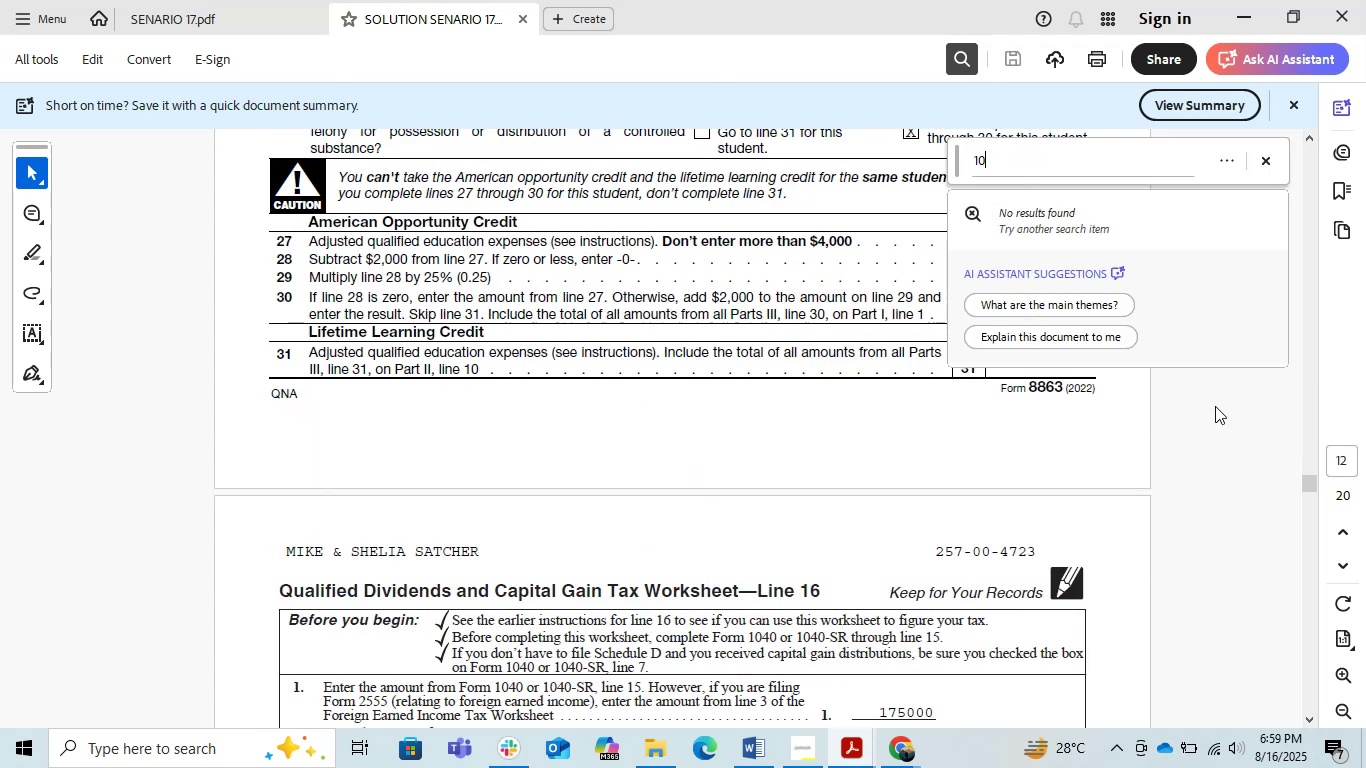 
key(Numpad9)
 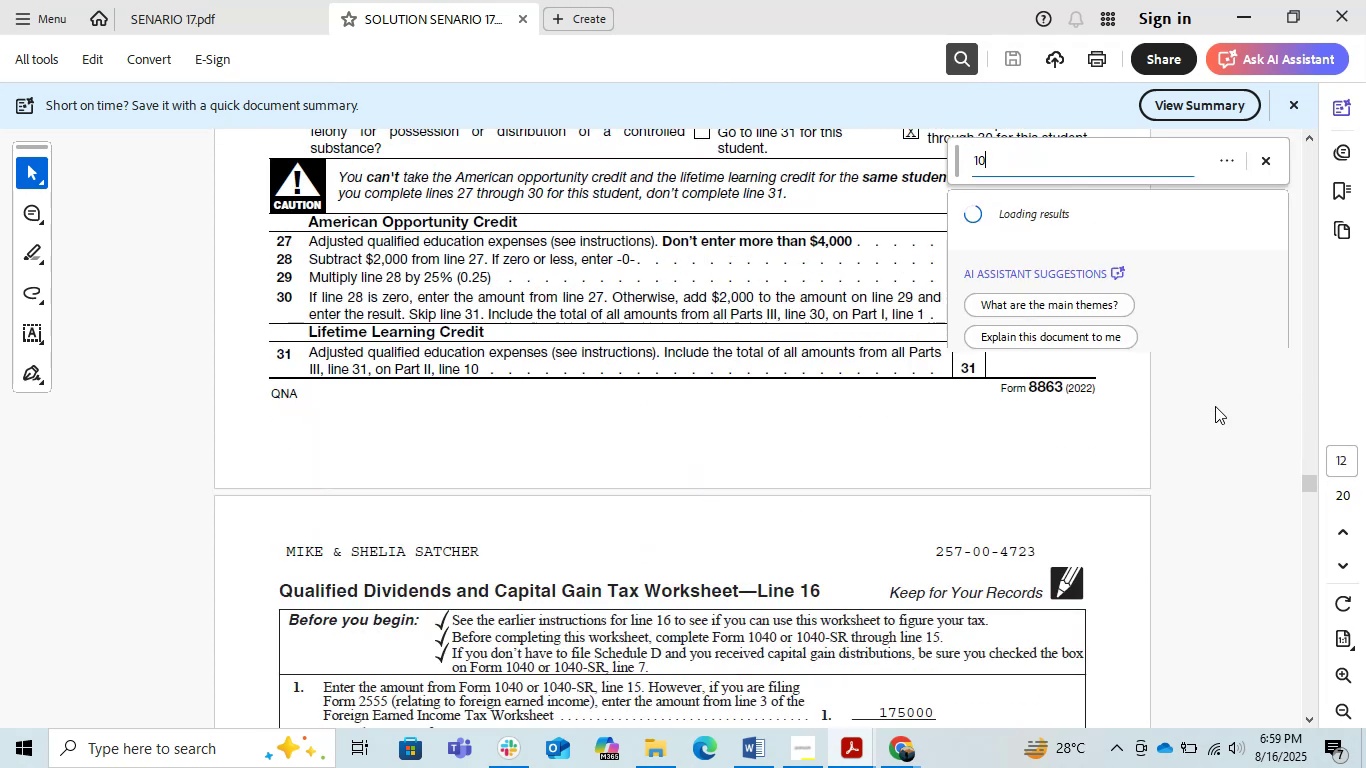 
key(Numpad9)
 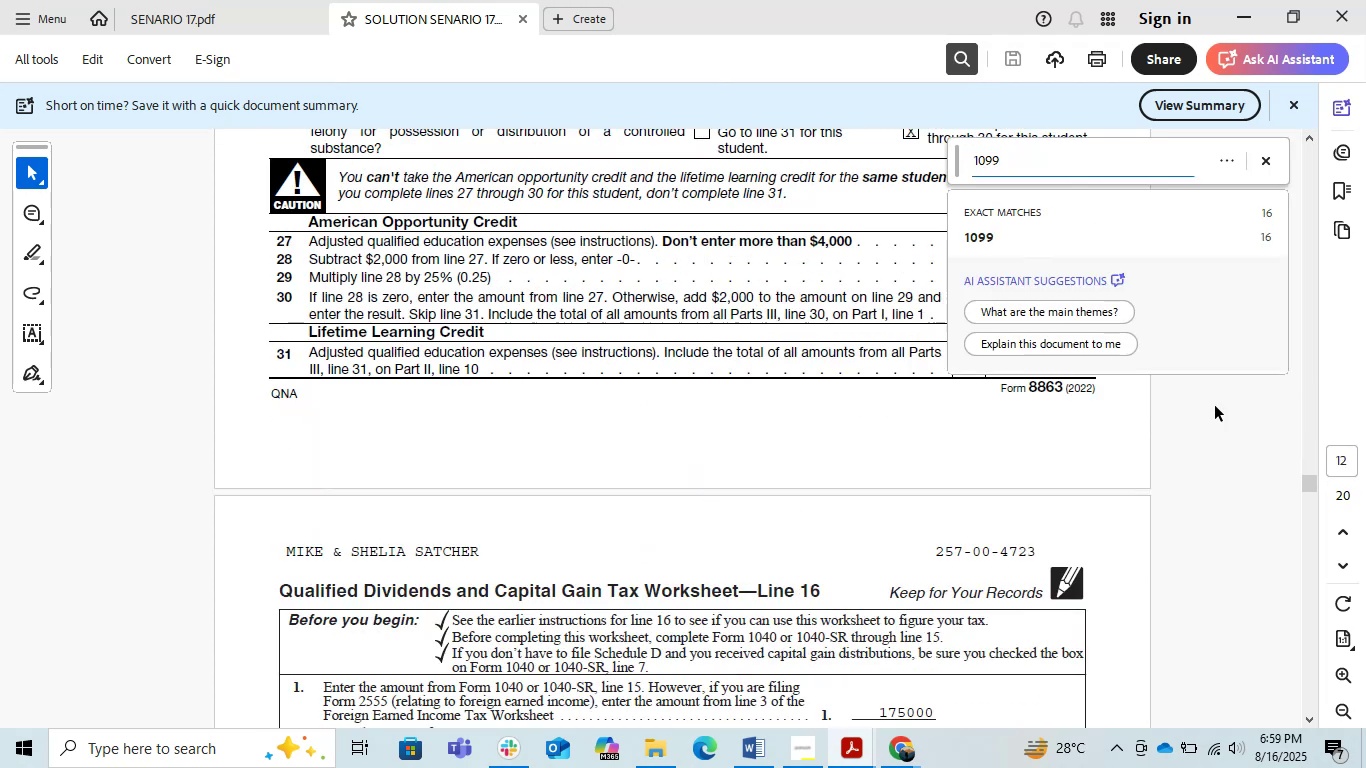 
key(Minus)
 